 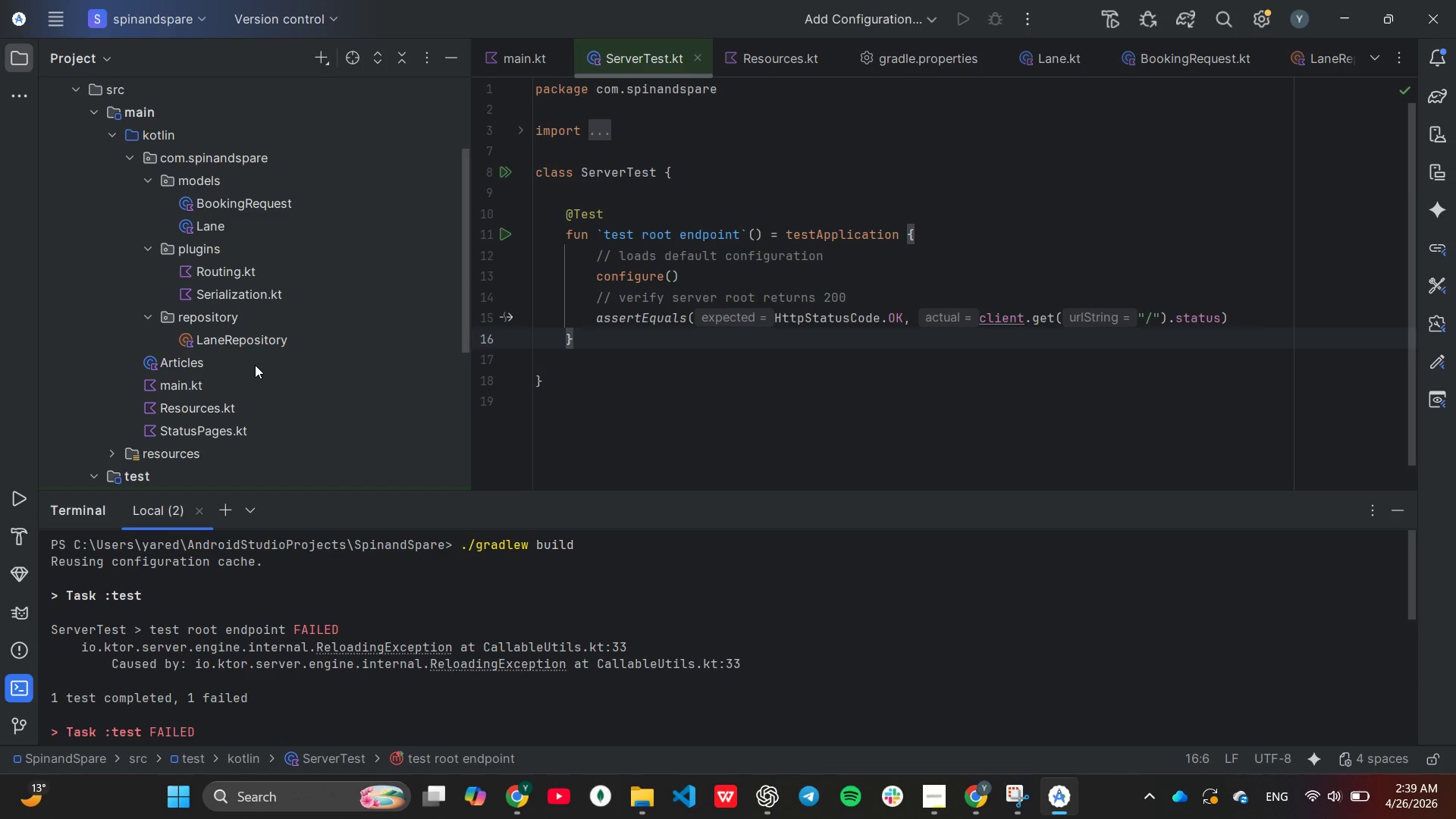 
scroll: coordinate [228, 354], scroll_direction: down, amount: 1.0
 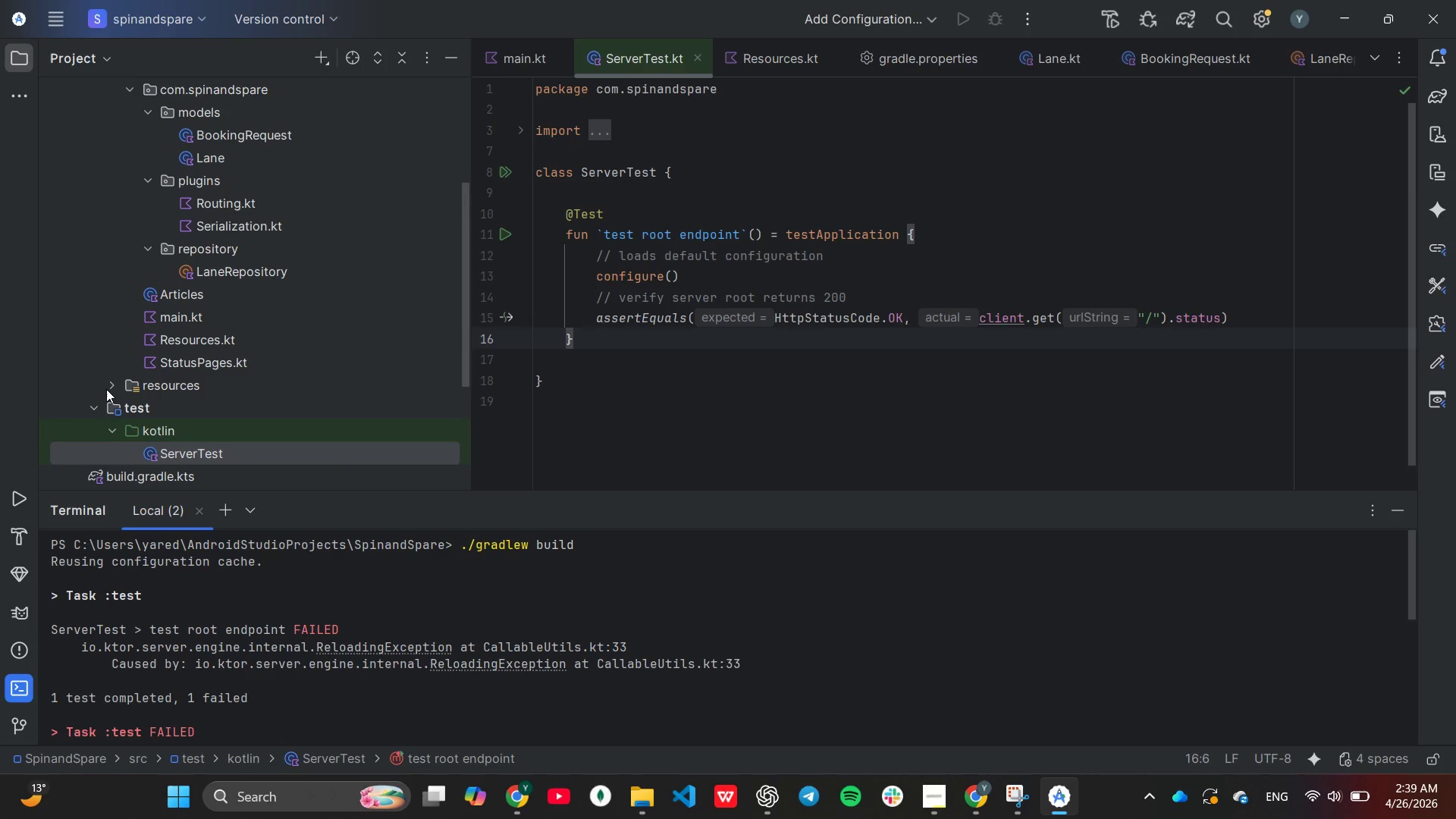 
left_click([107, 389])
 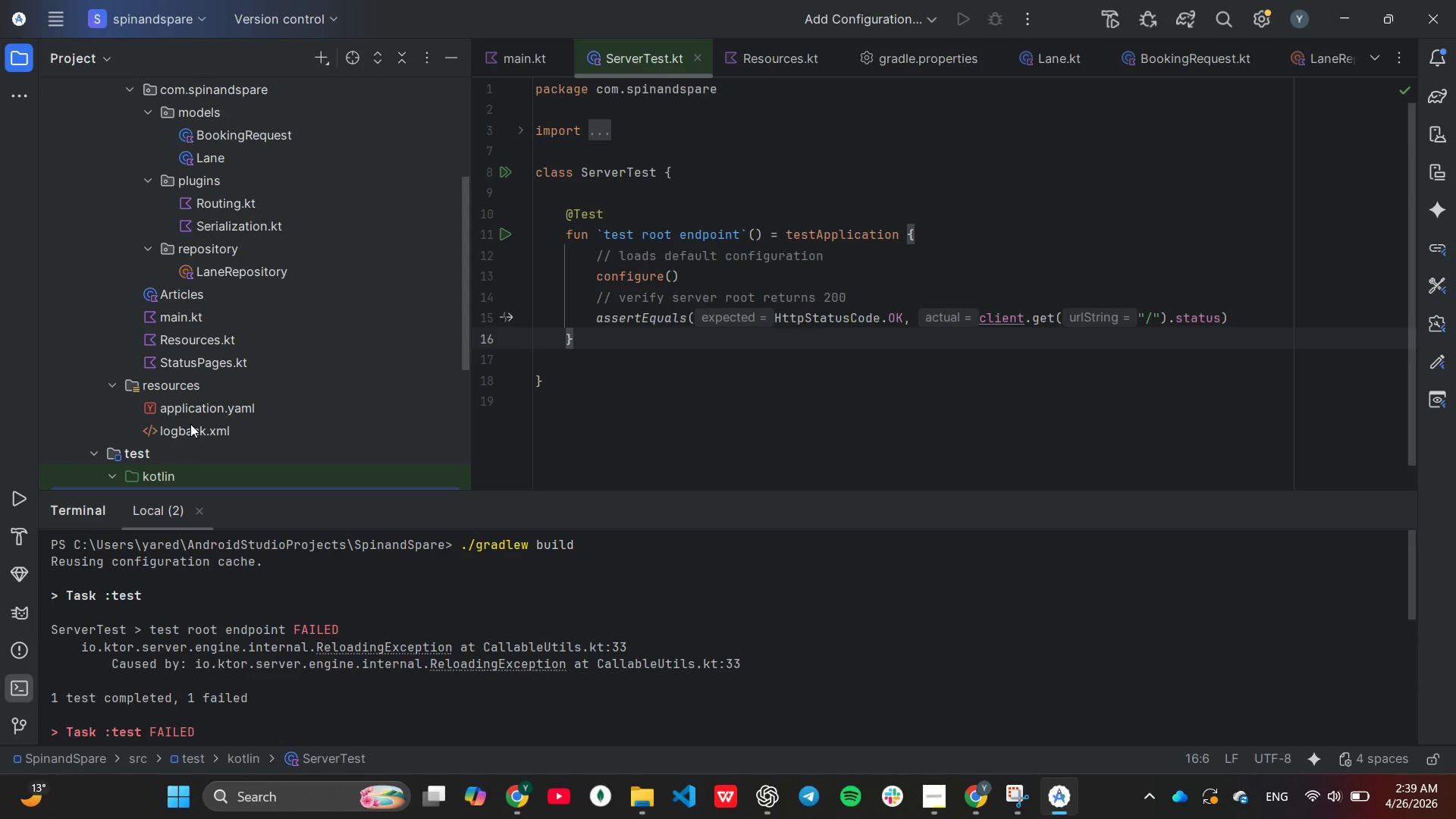 
double_click([190, 425])
 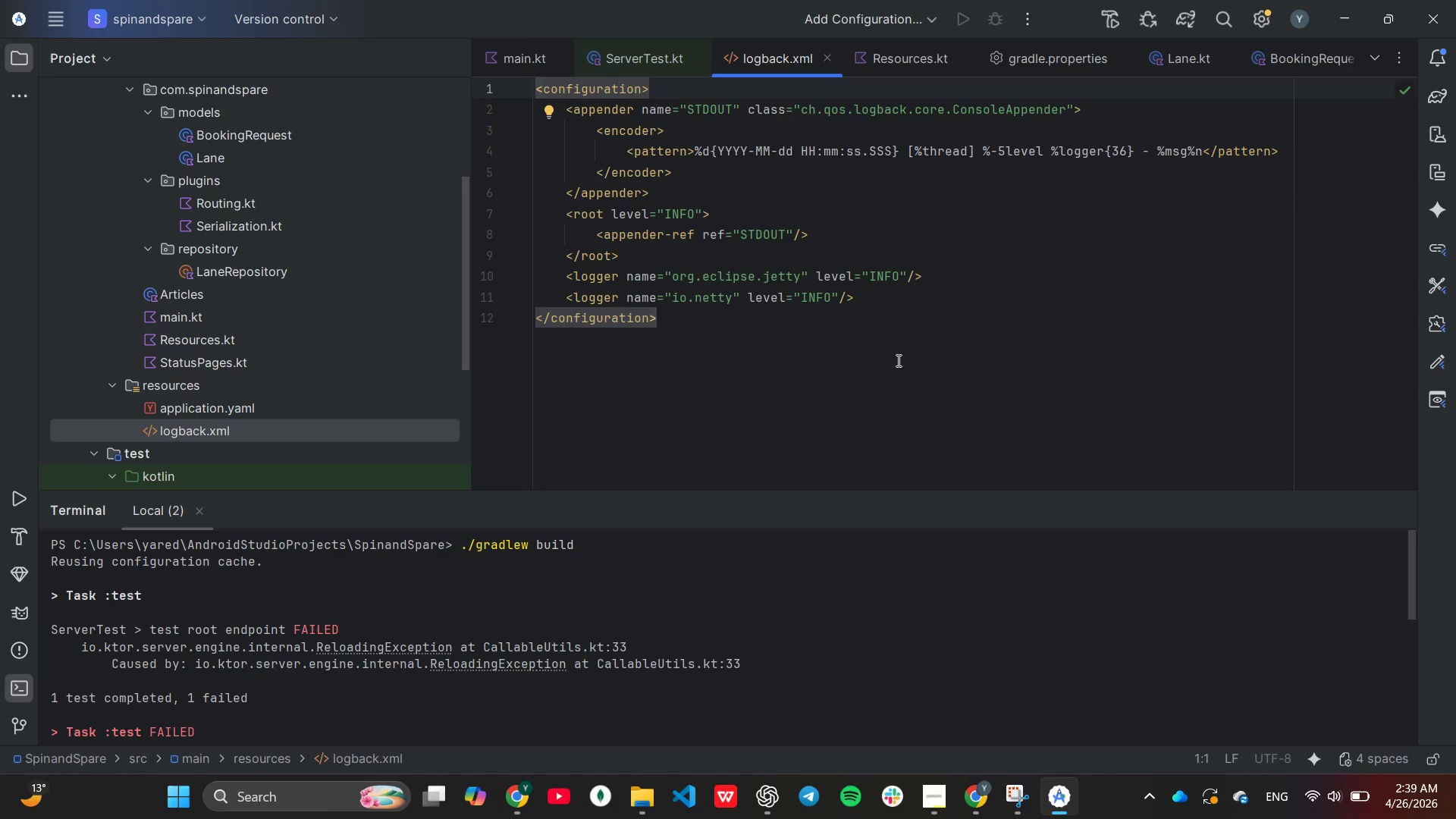 
wait(19.19)
 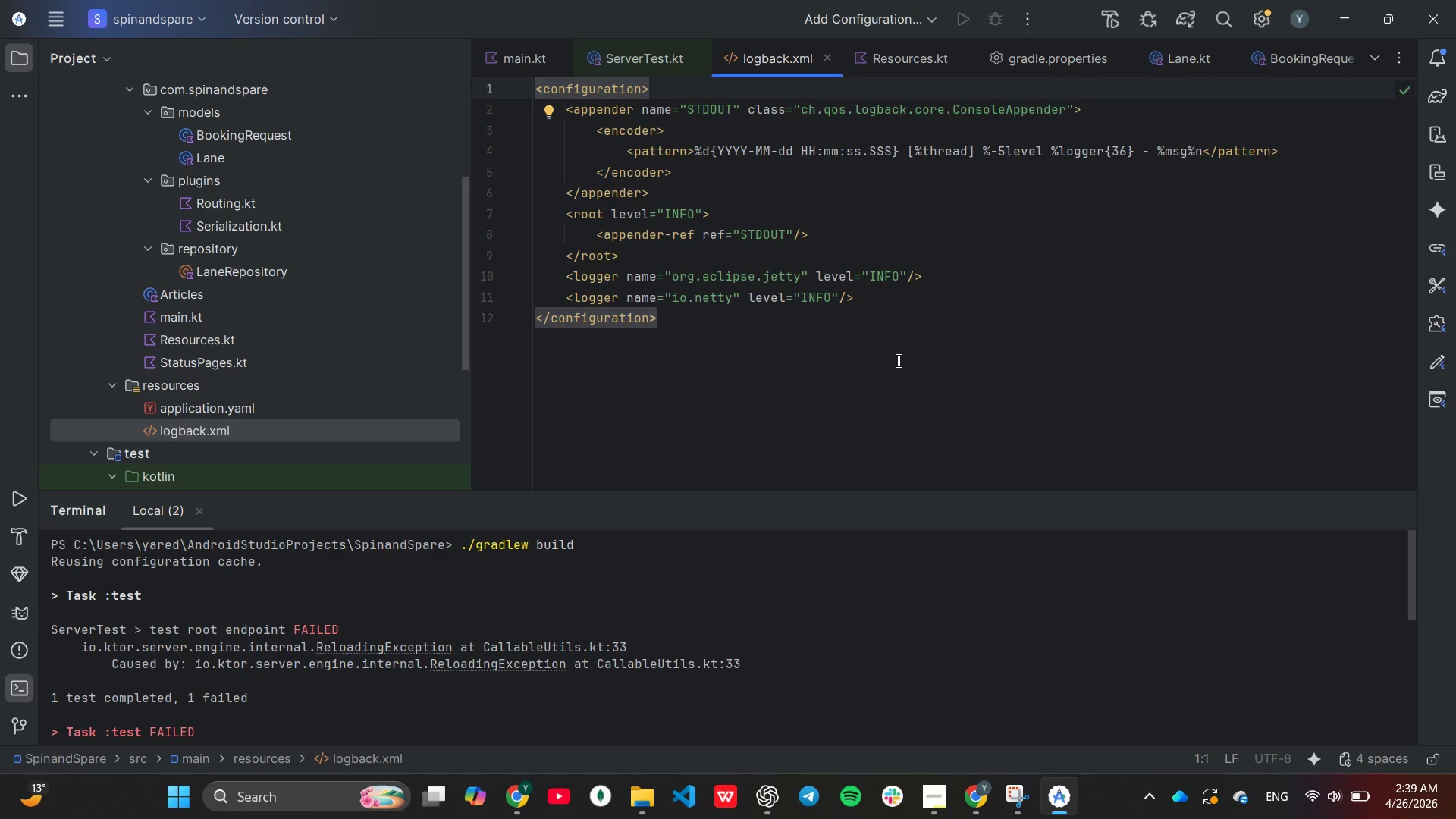 
left_click([697, 217])
 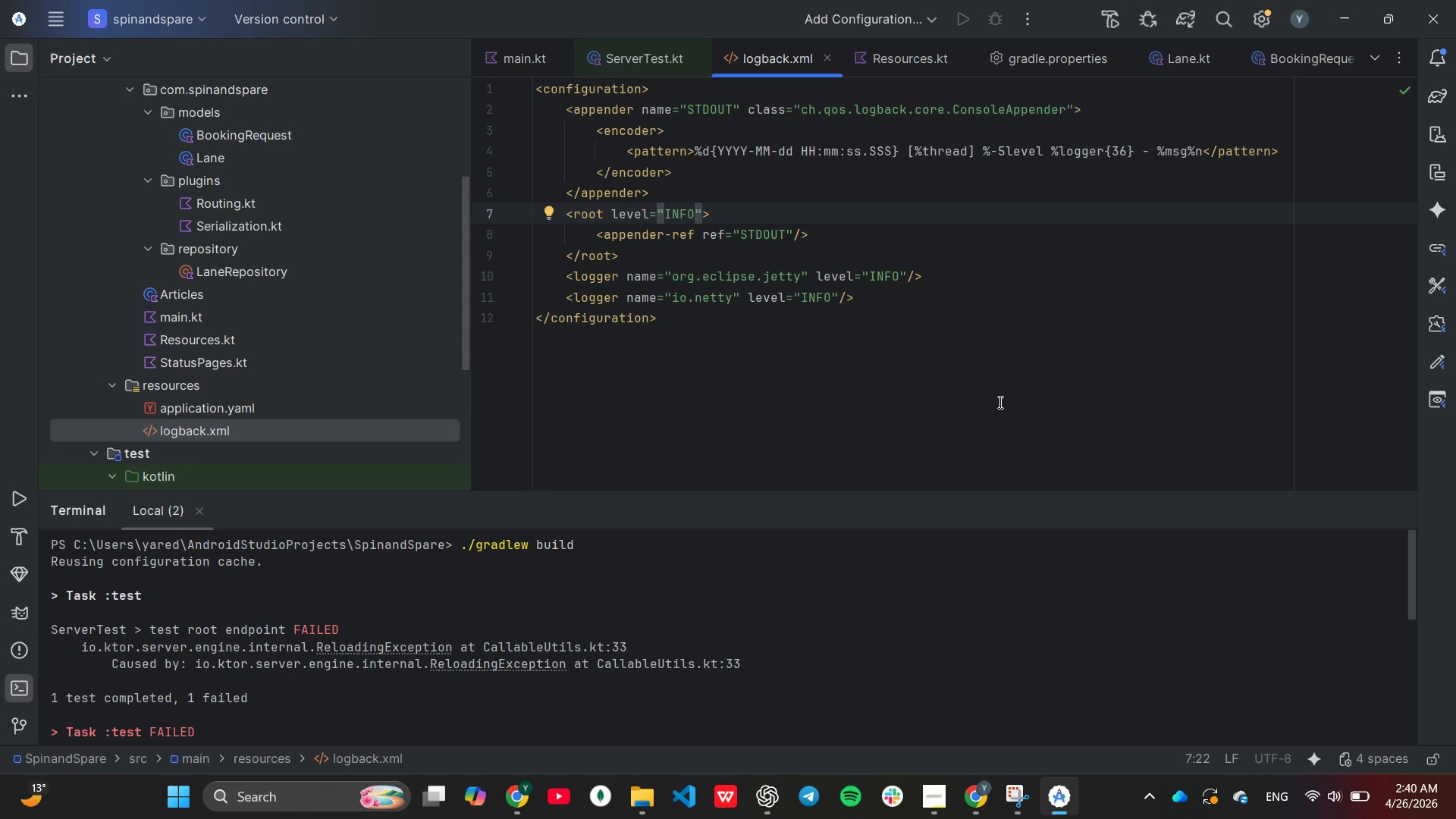 
key(Backspace)
key(Backspace)
key(Backspace)
key(Backspace)
type(TRACE)
 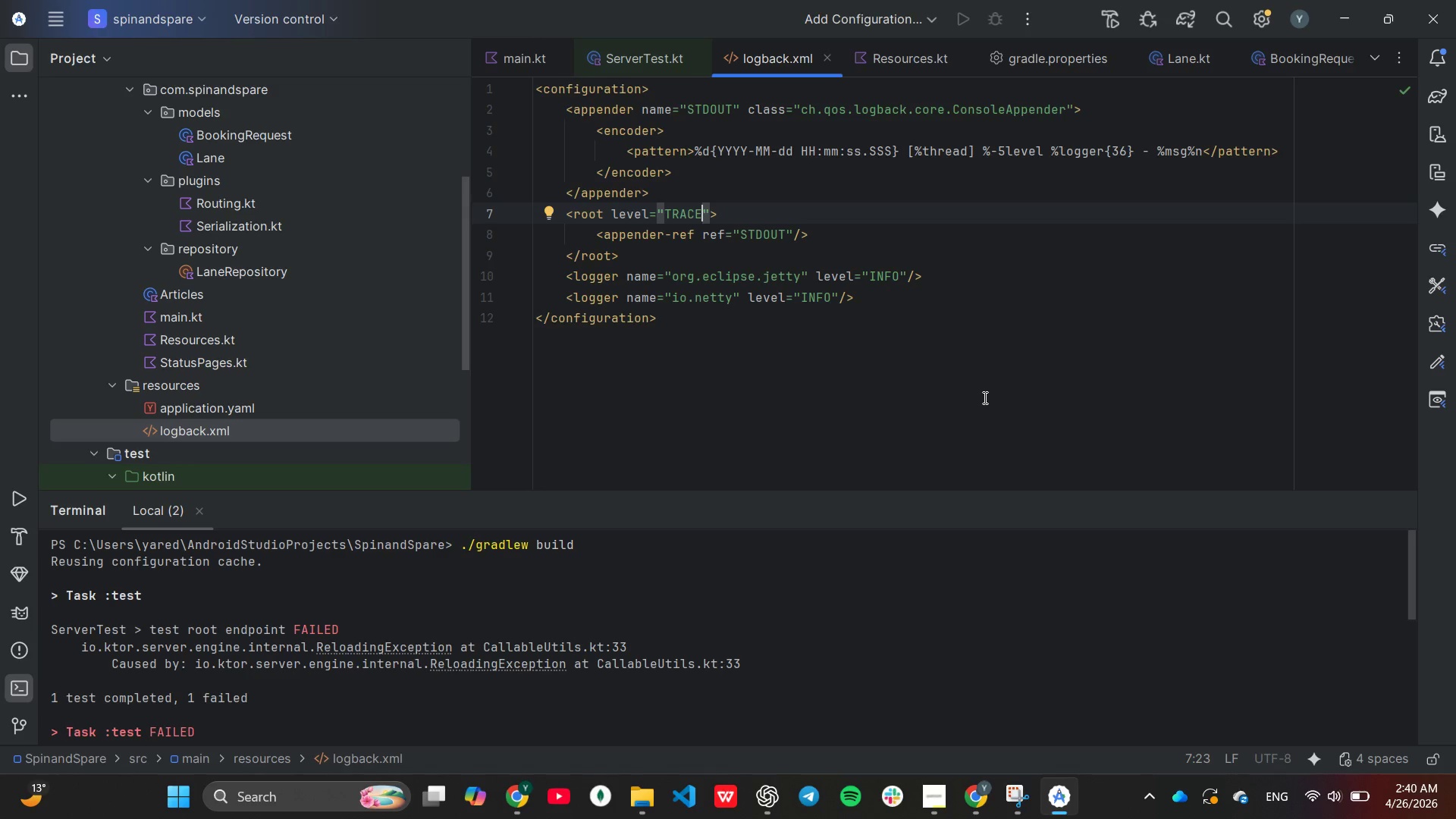 
wait(20.98)
 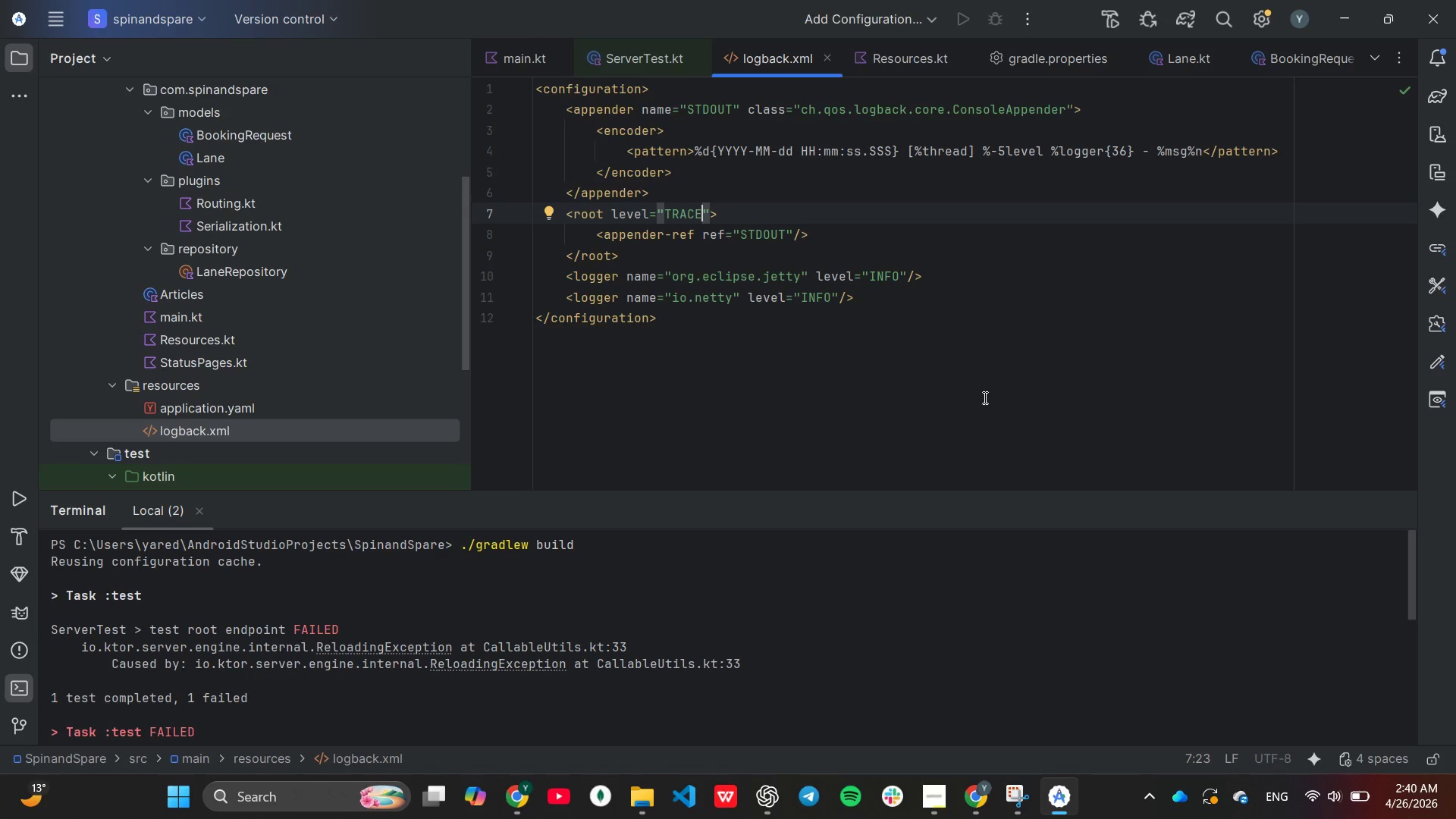 
left_click([272, 364])
 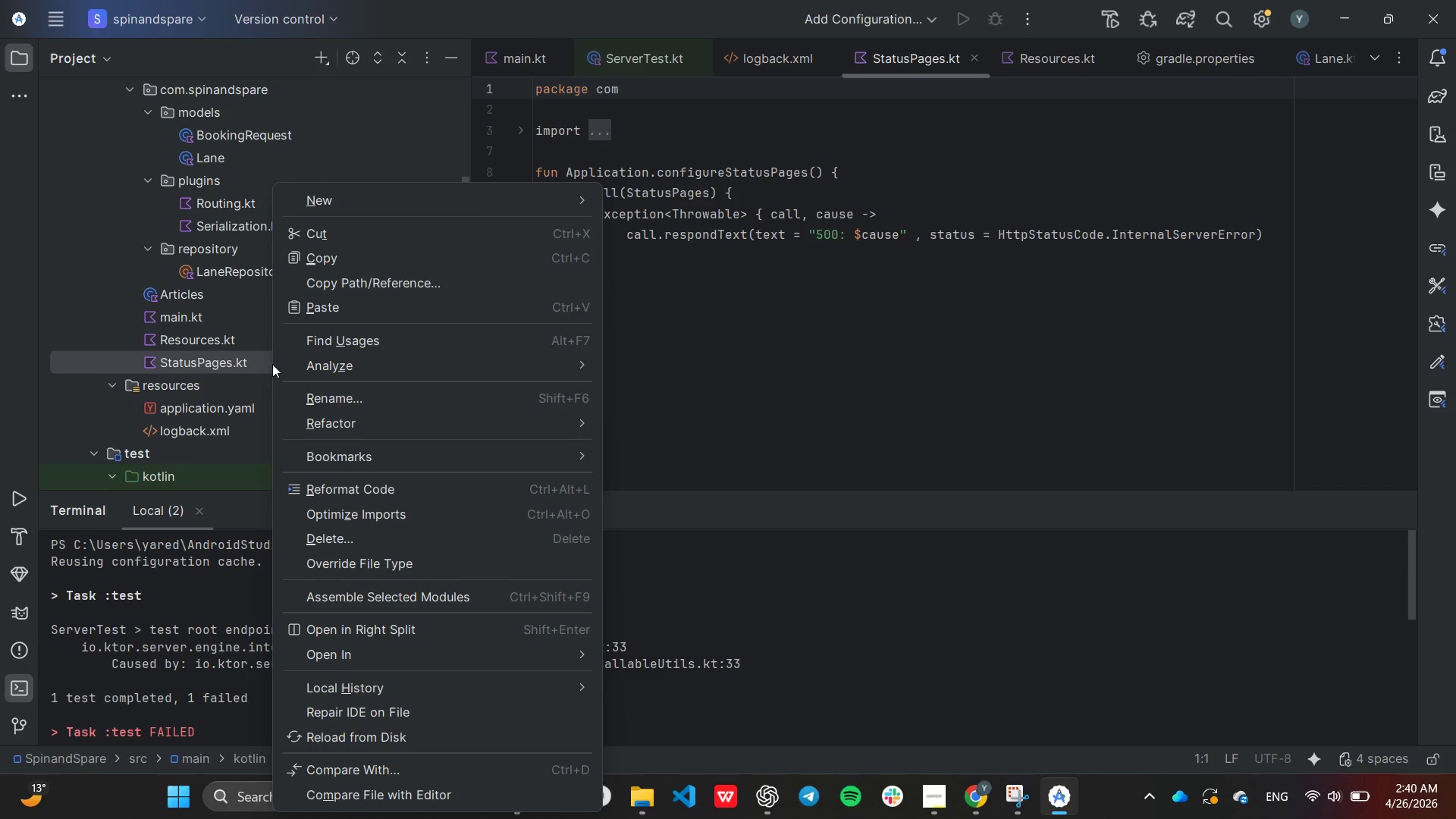 
right_click([272, 364])
 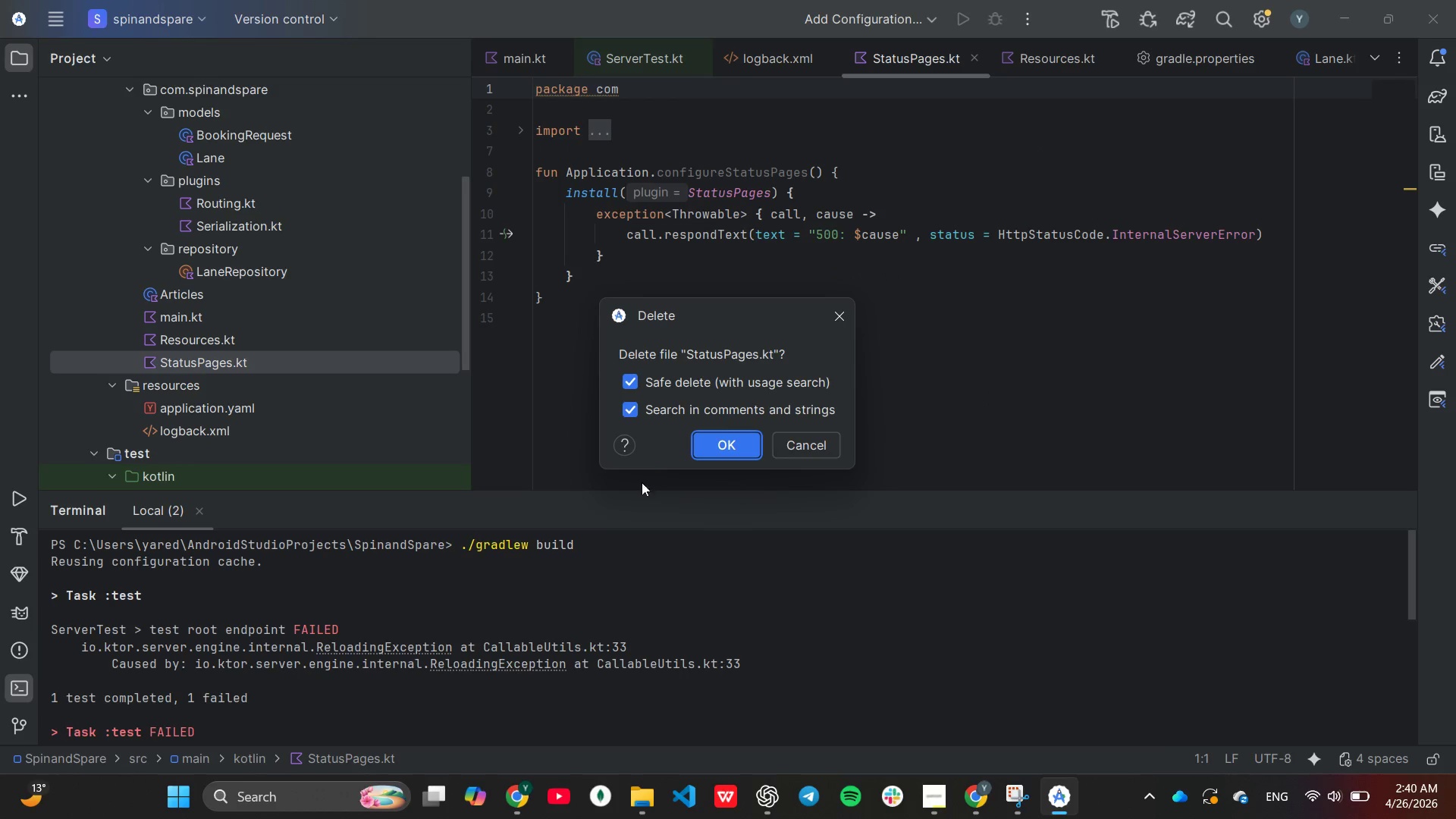 
left_click([696, 449])
 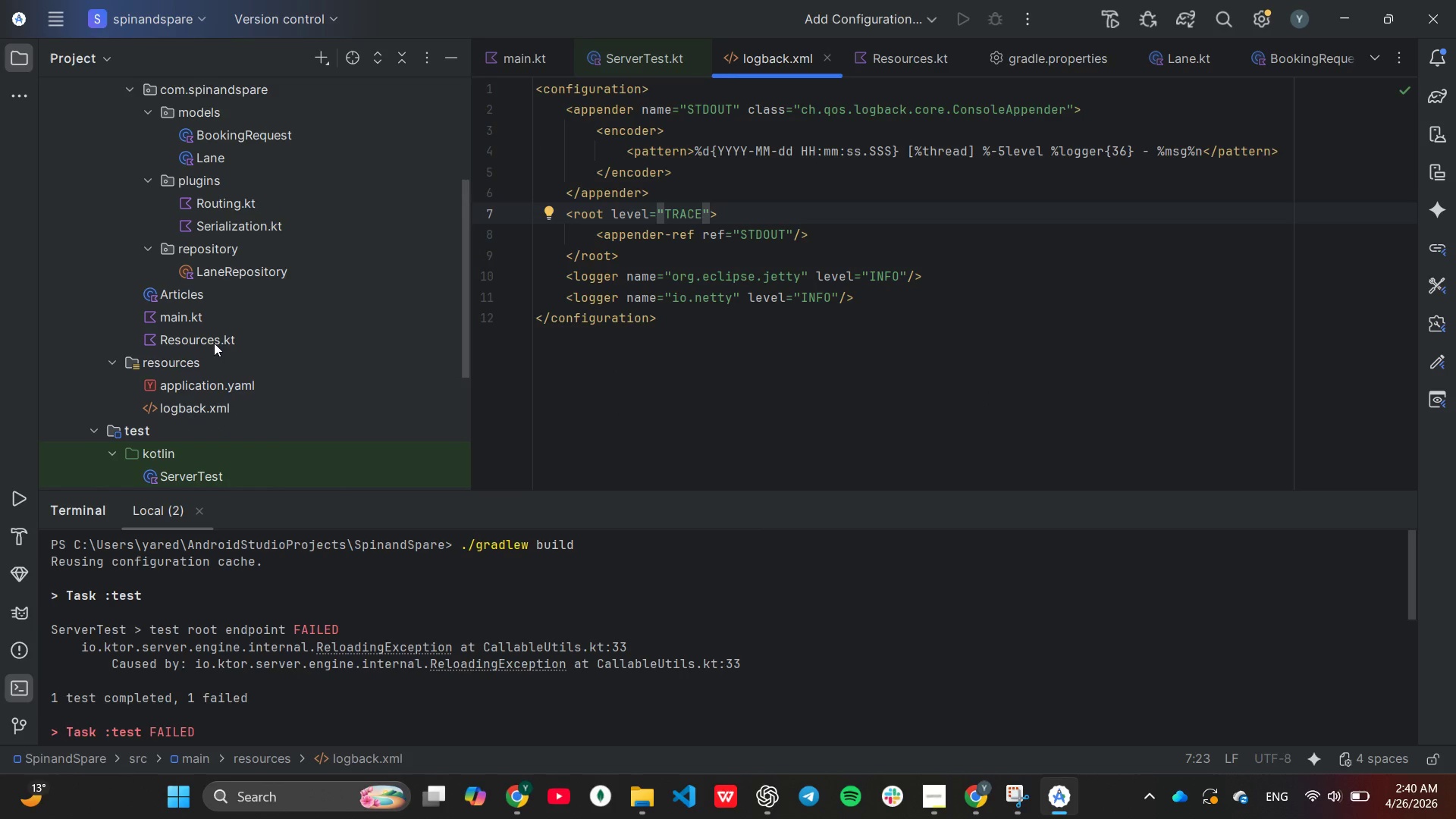 
right_click([214, 343])
 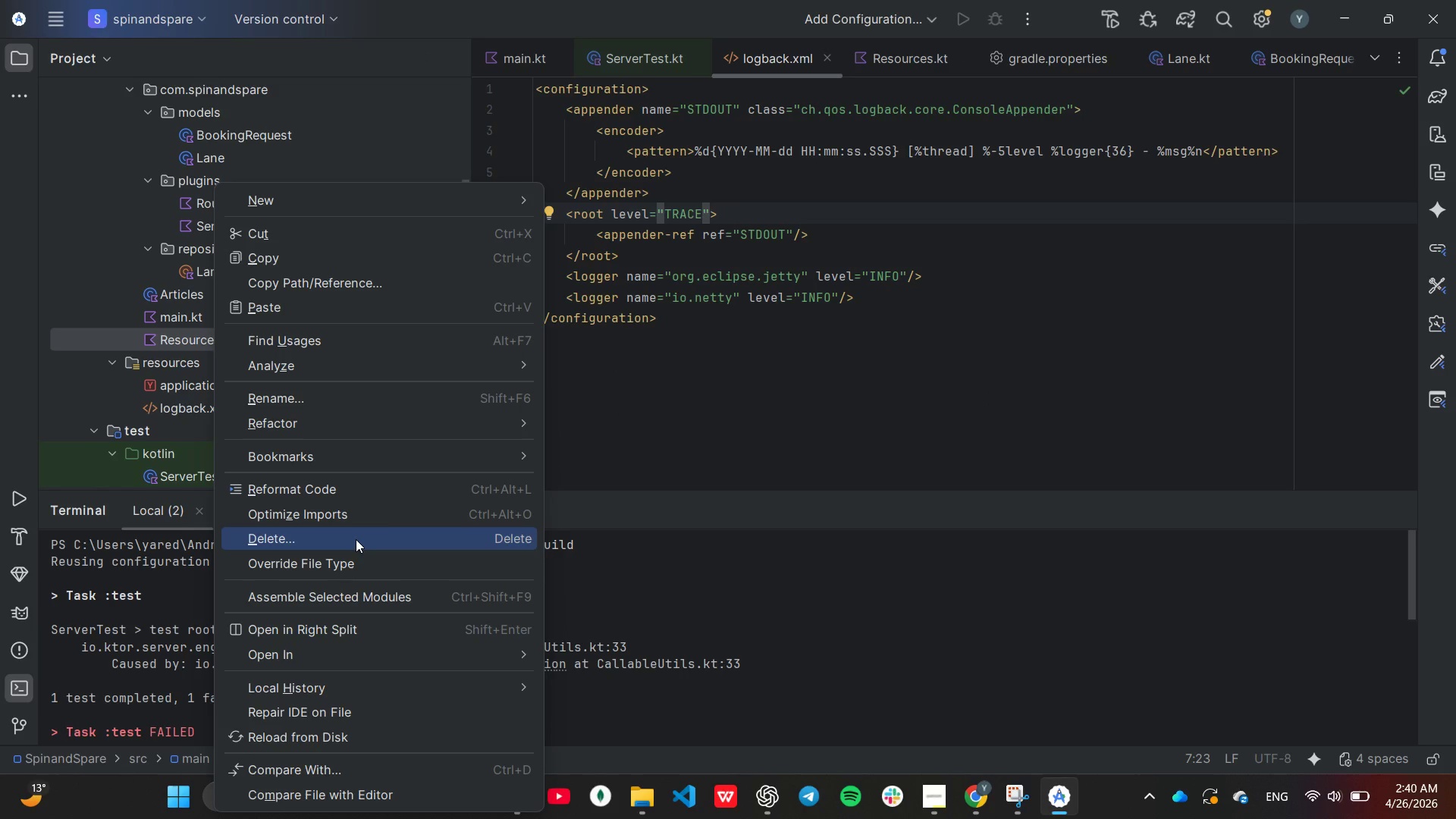 
left_click([356, 539])
 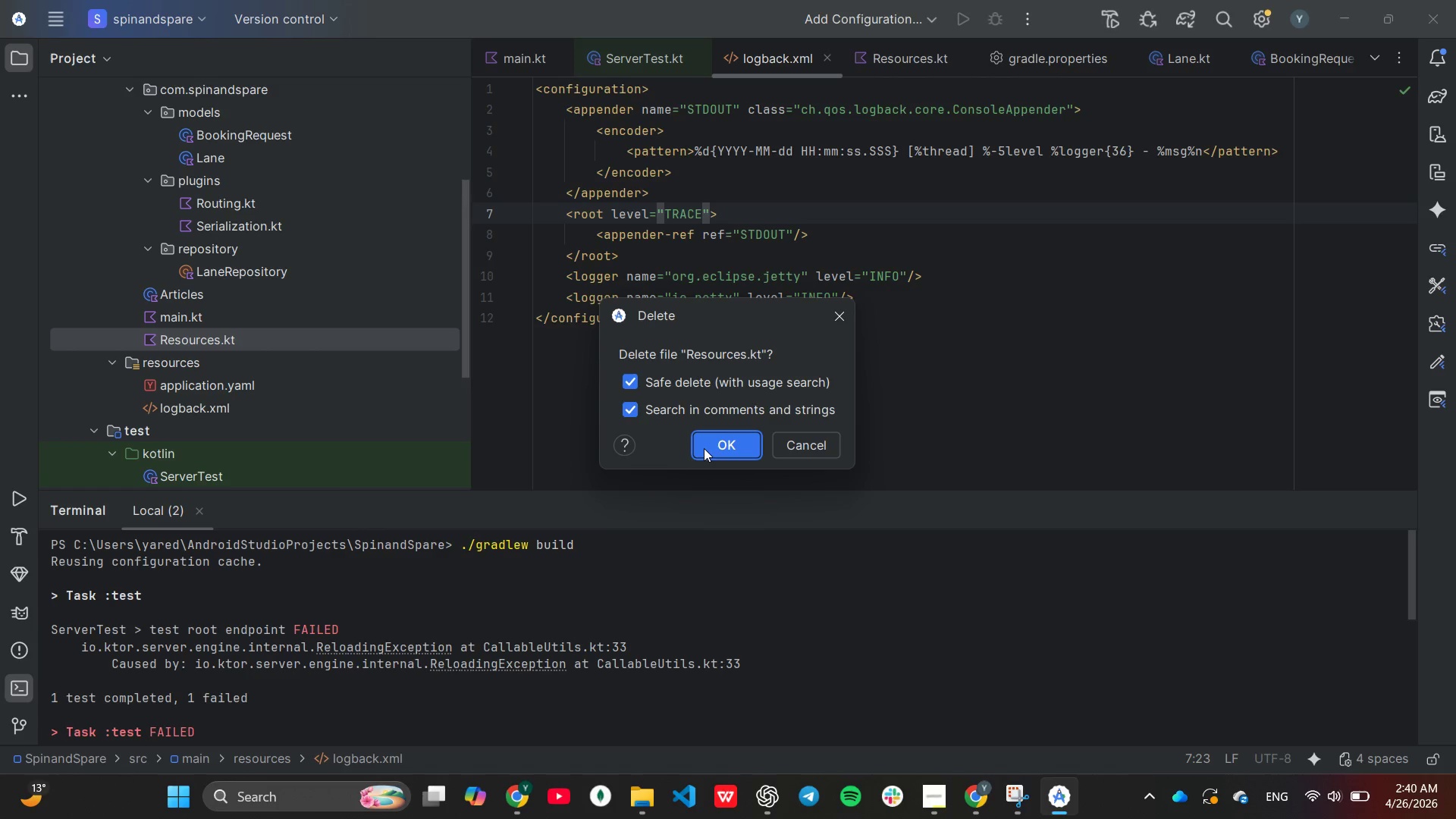 
left_click([704, 448])
 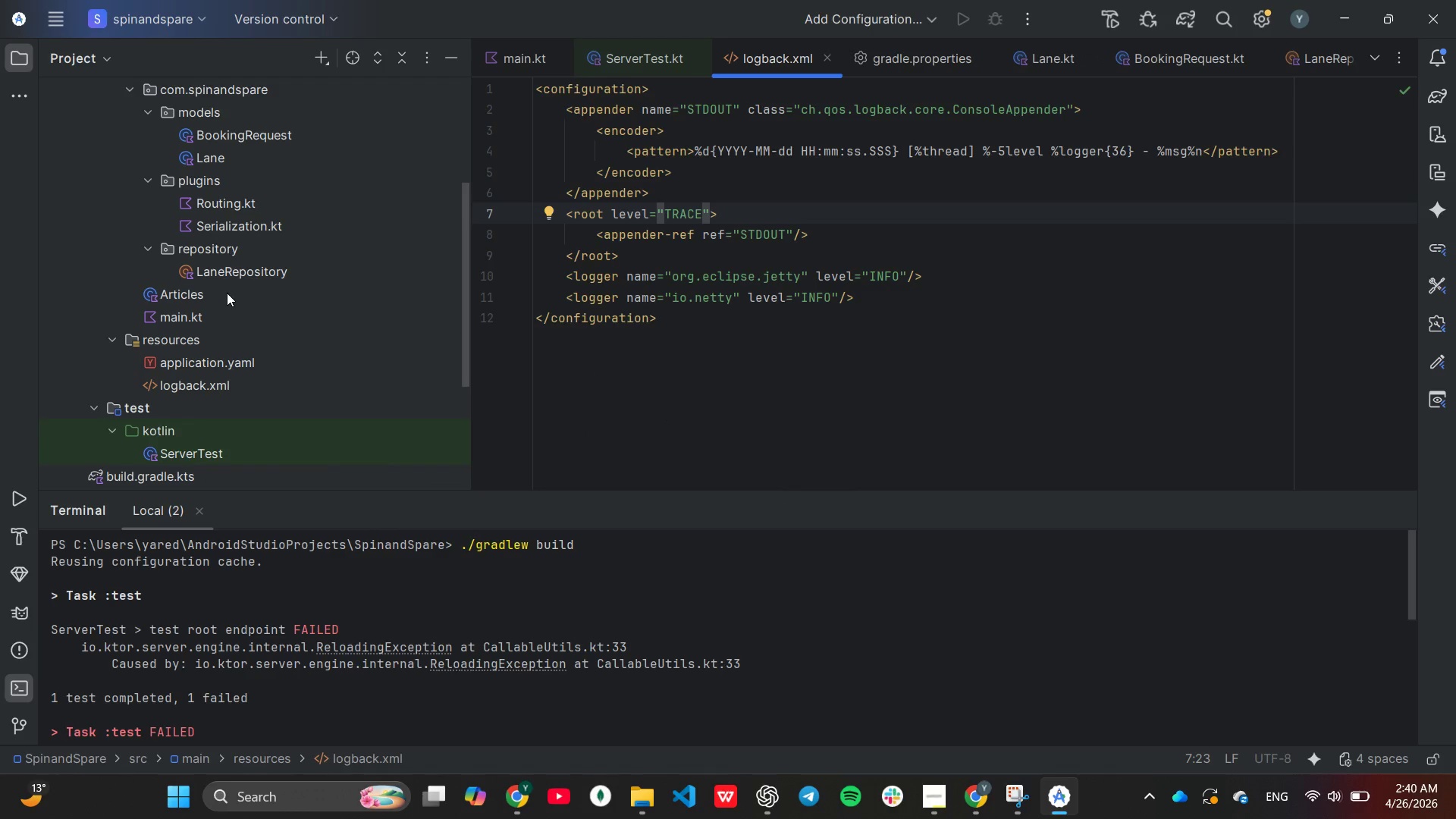 
double_click([227, 293])
 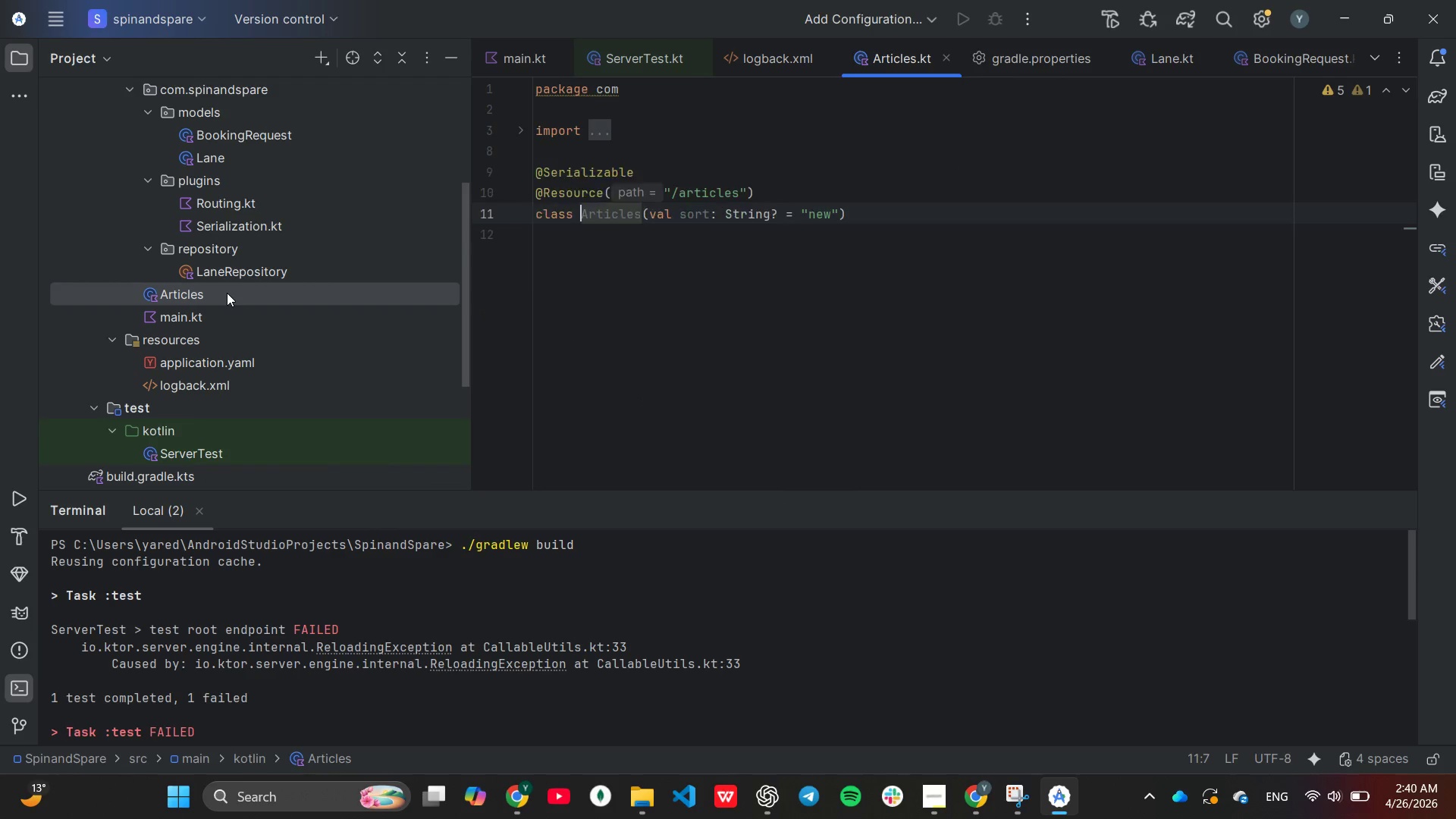 
right_click([225, 292])
 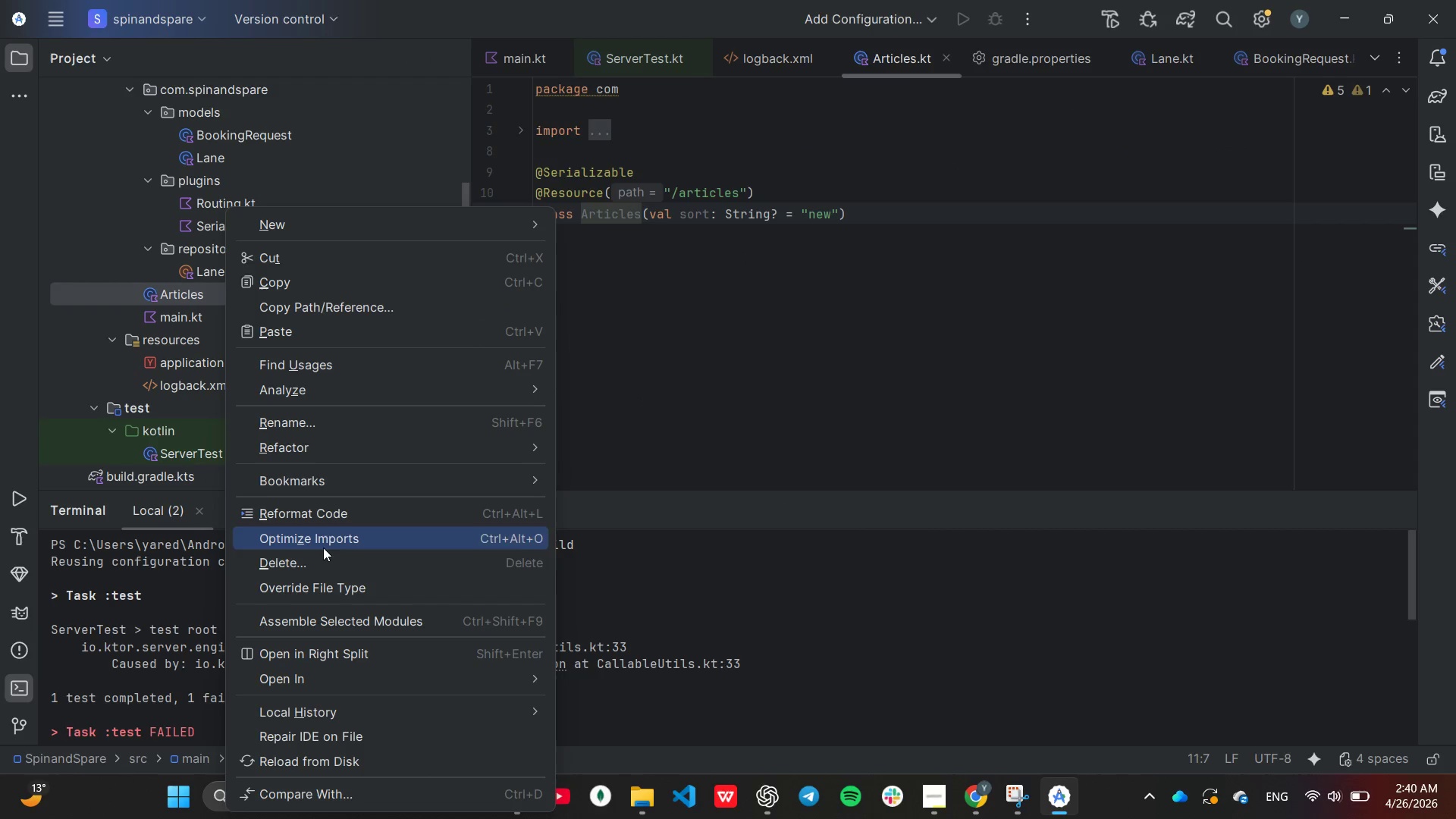 
left_click([322, 559])
 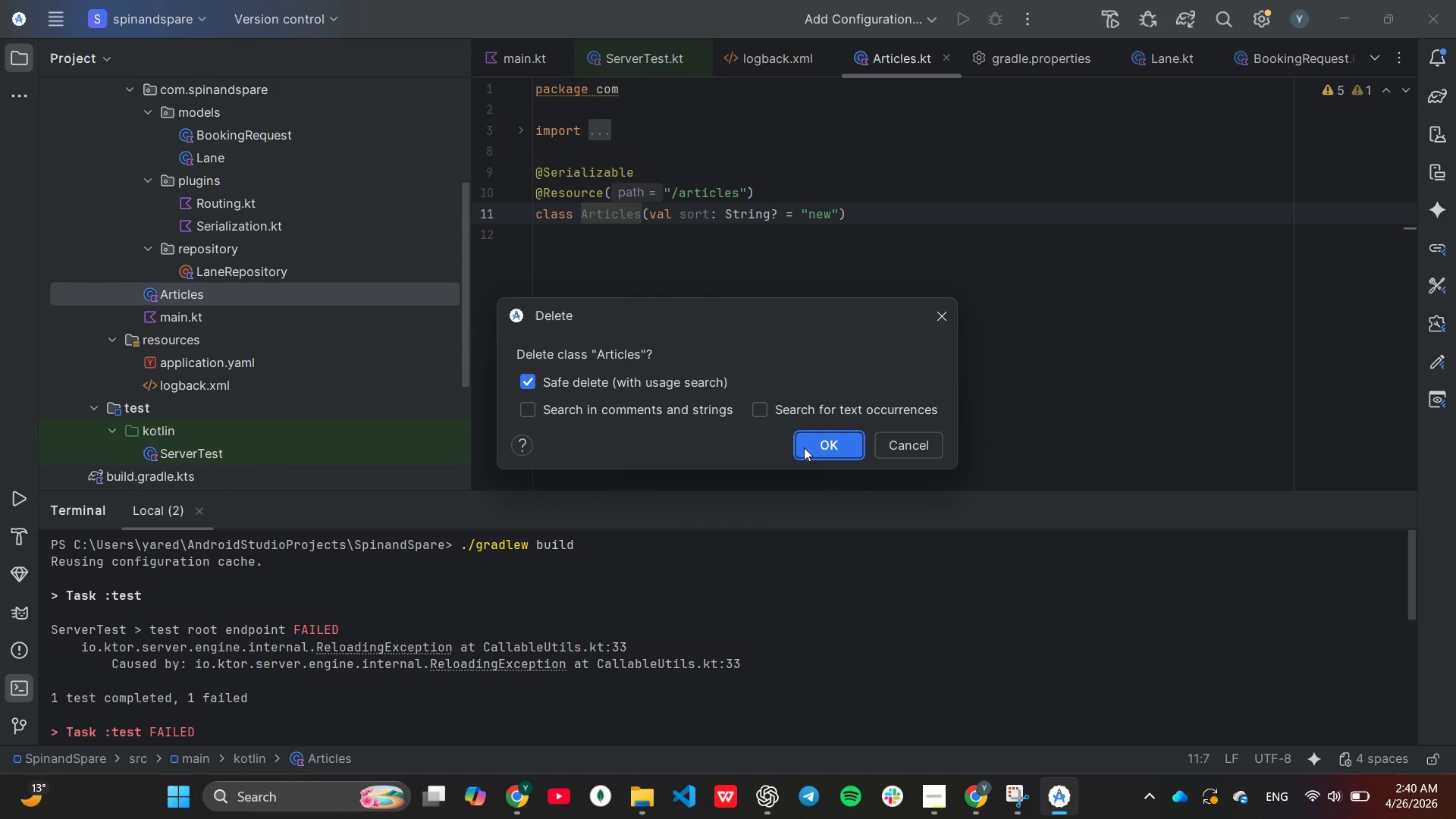 
left_click([804, 447])
 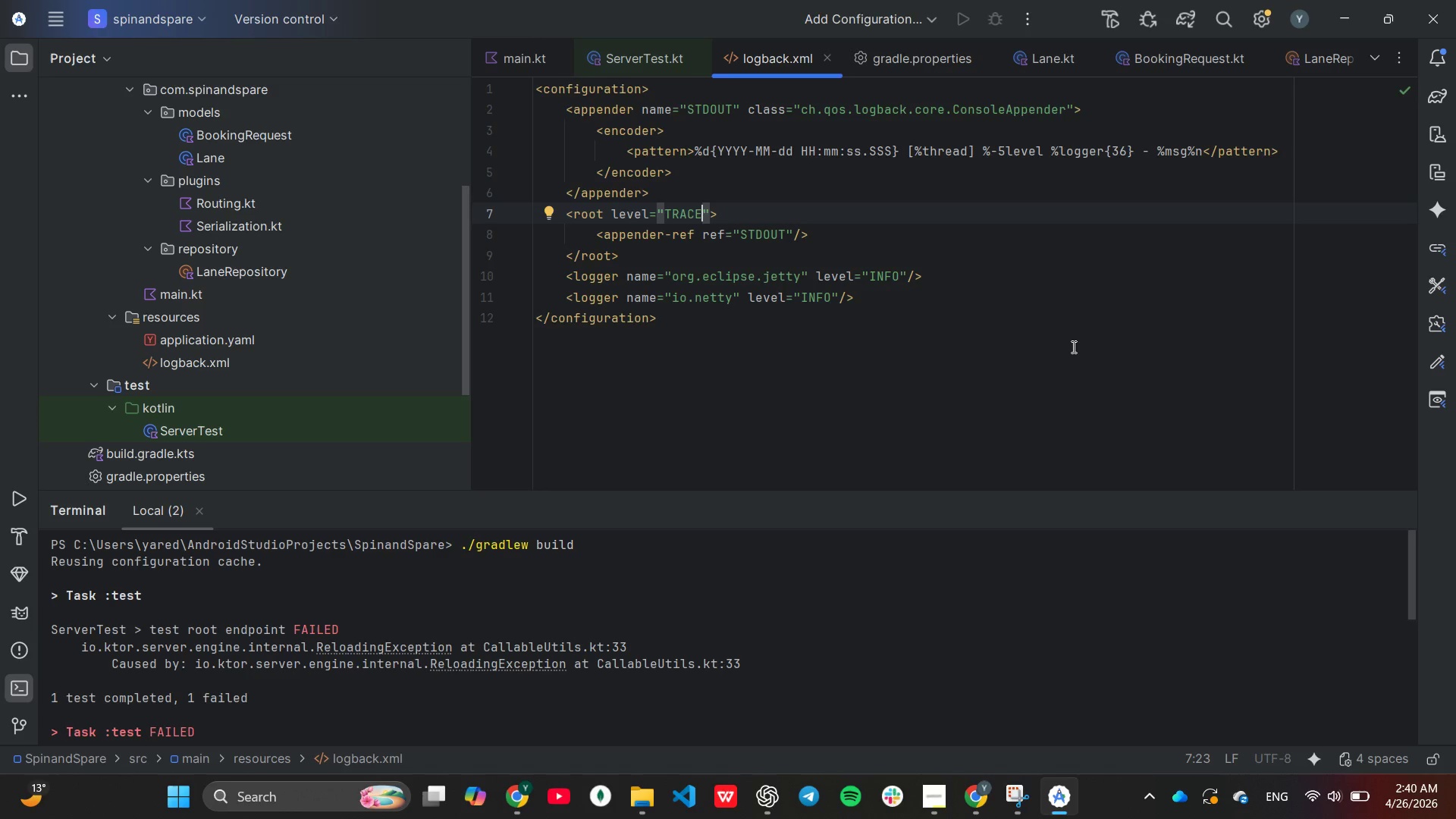 
wait(8.88)
 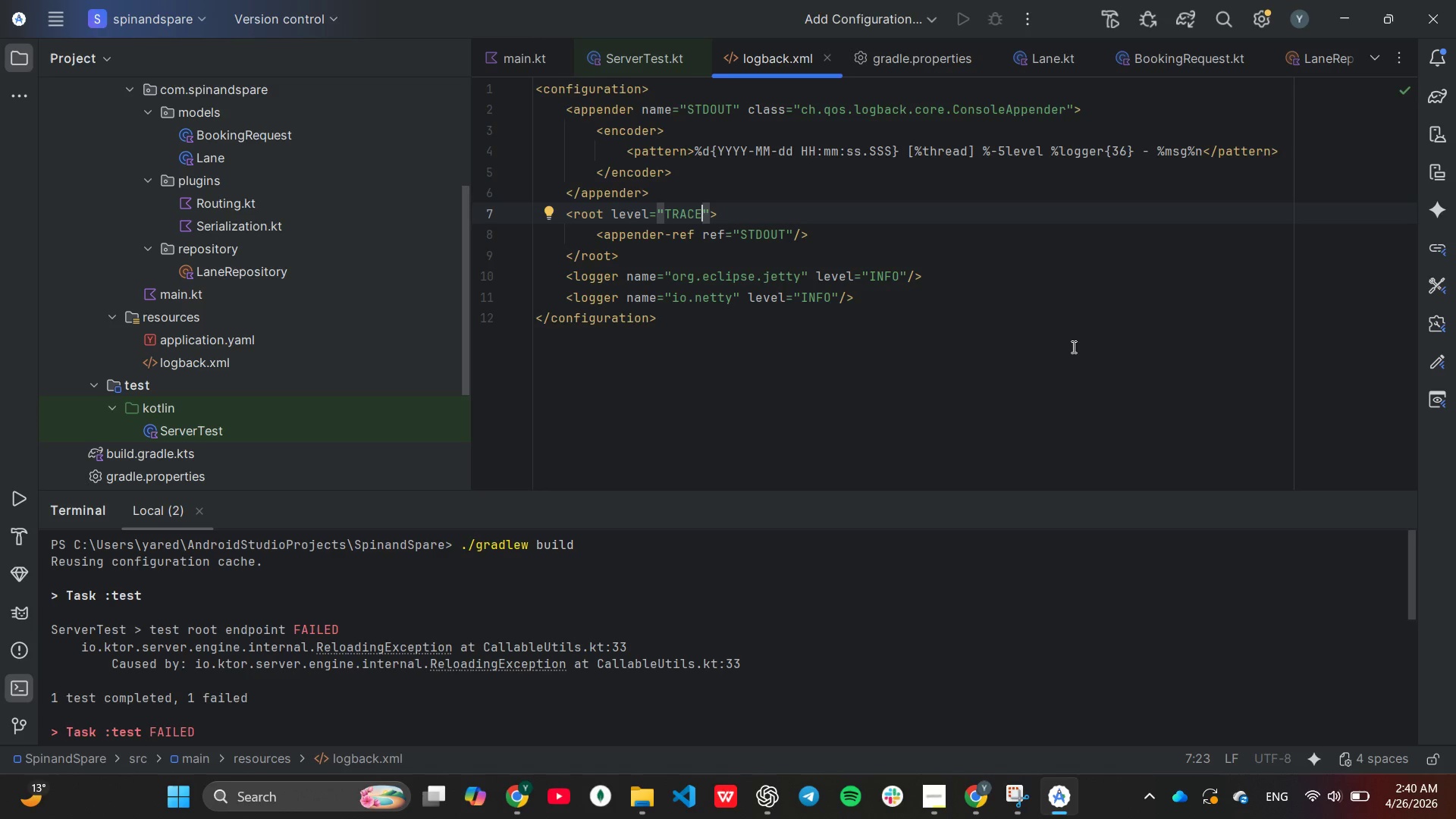 
scroll: coordinate [898, 637], scroll_direction: down, amount: 10.0
 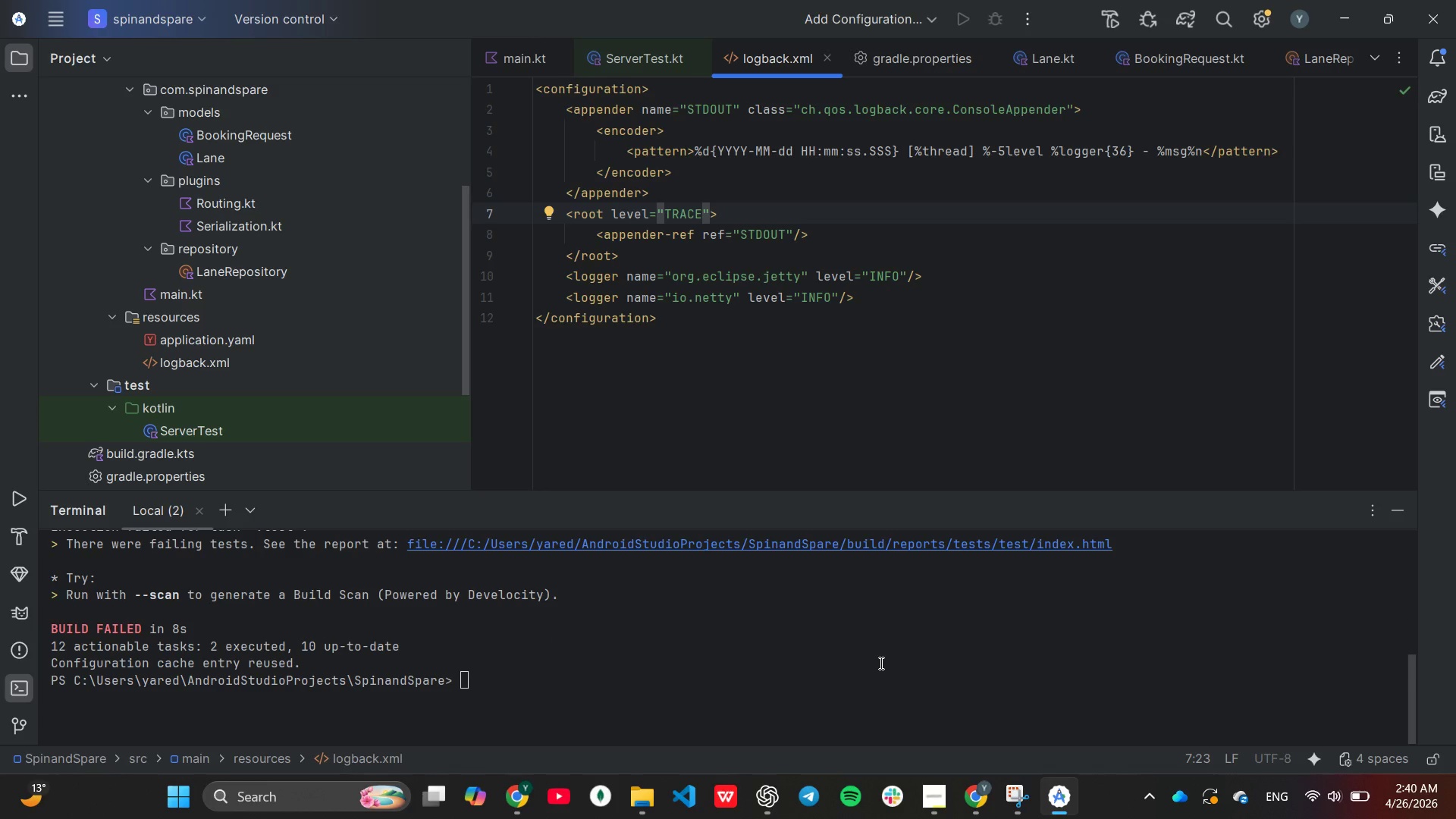 
left_click([880, 663])
 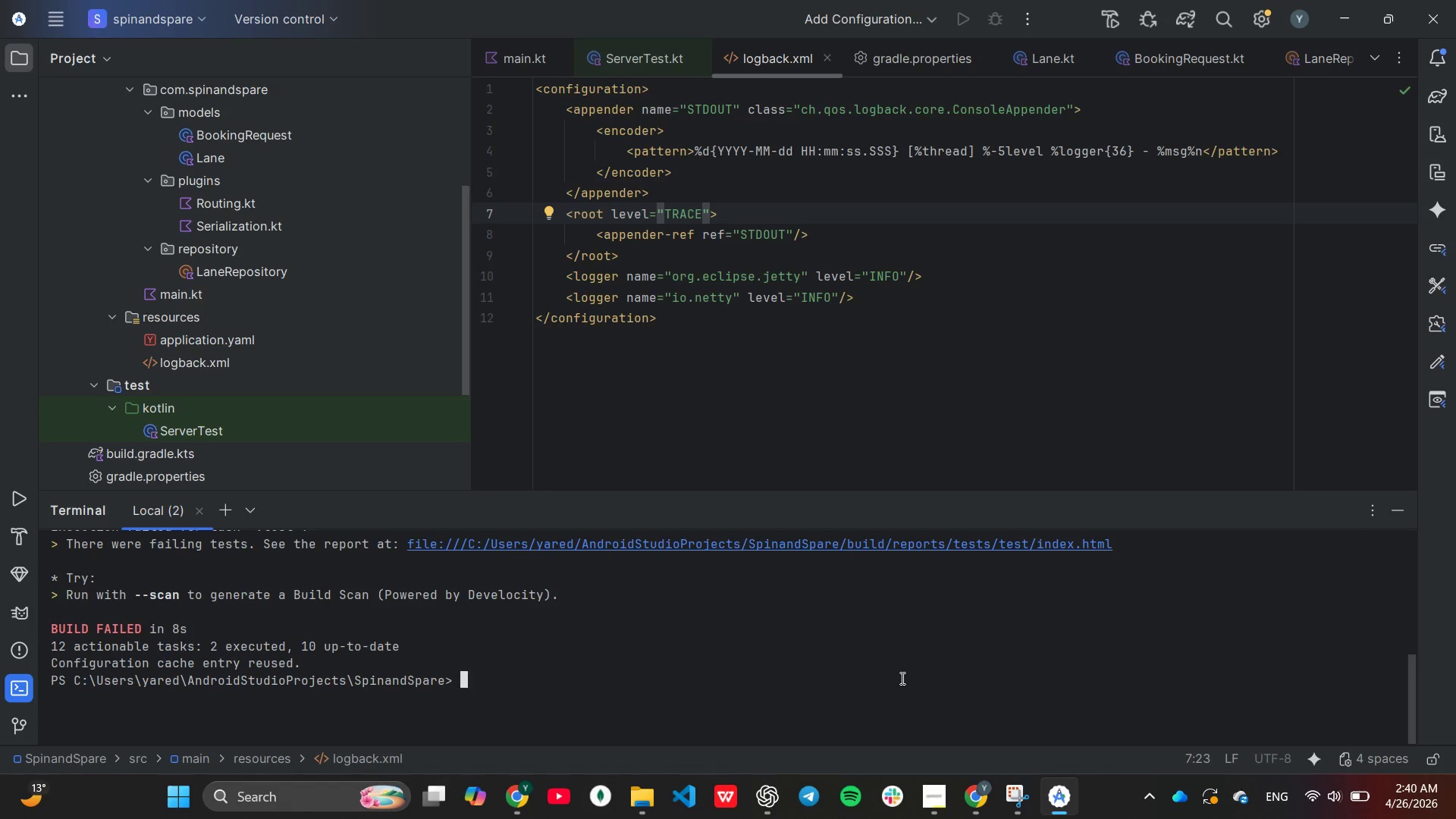 
key(ArrowUp)
 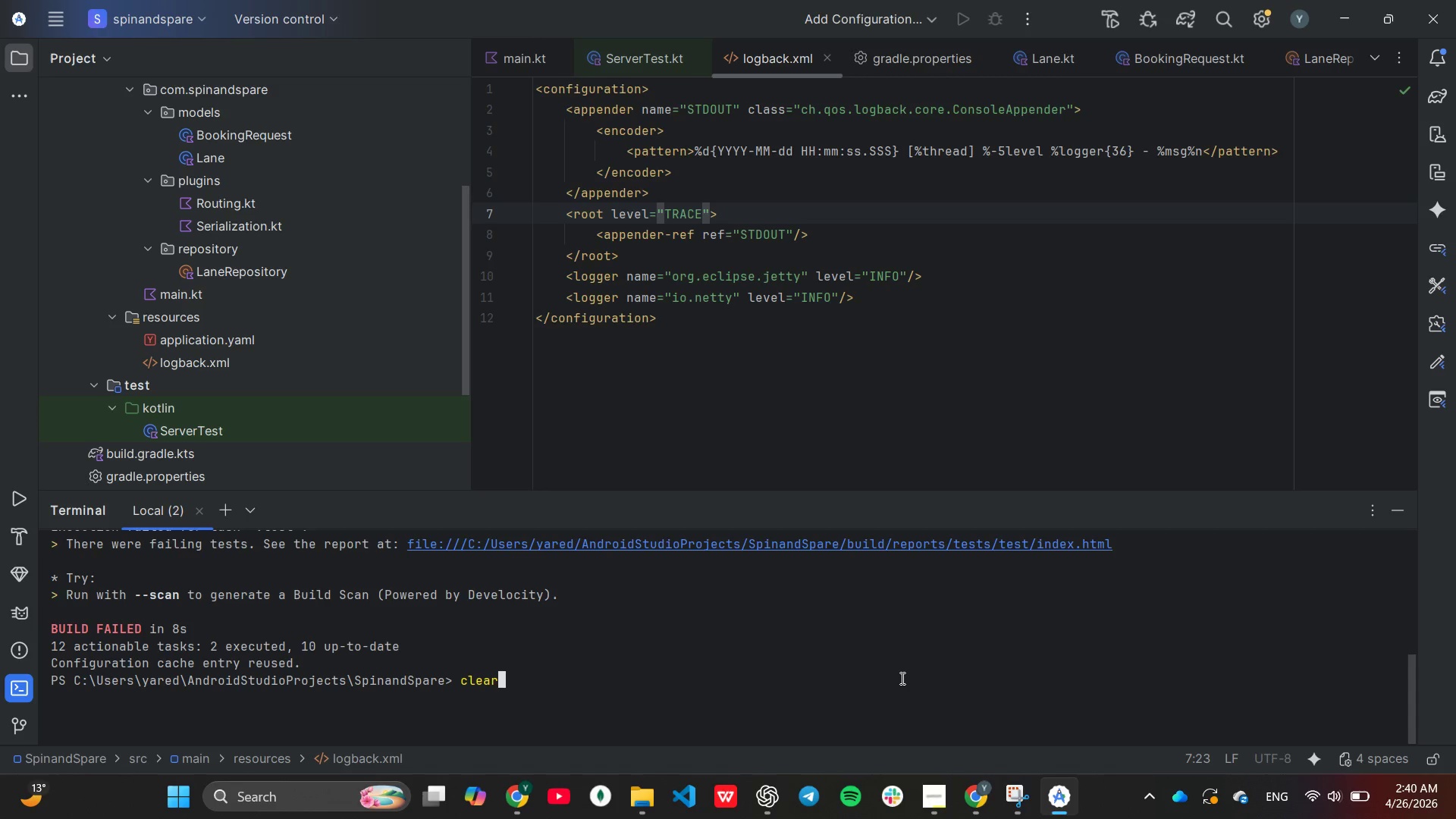 
key(ArrowUp)
 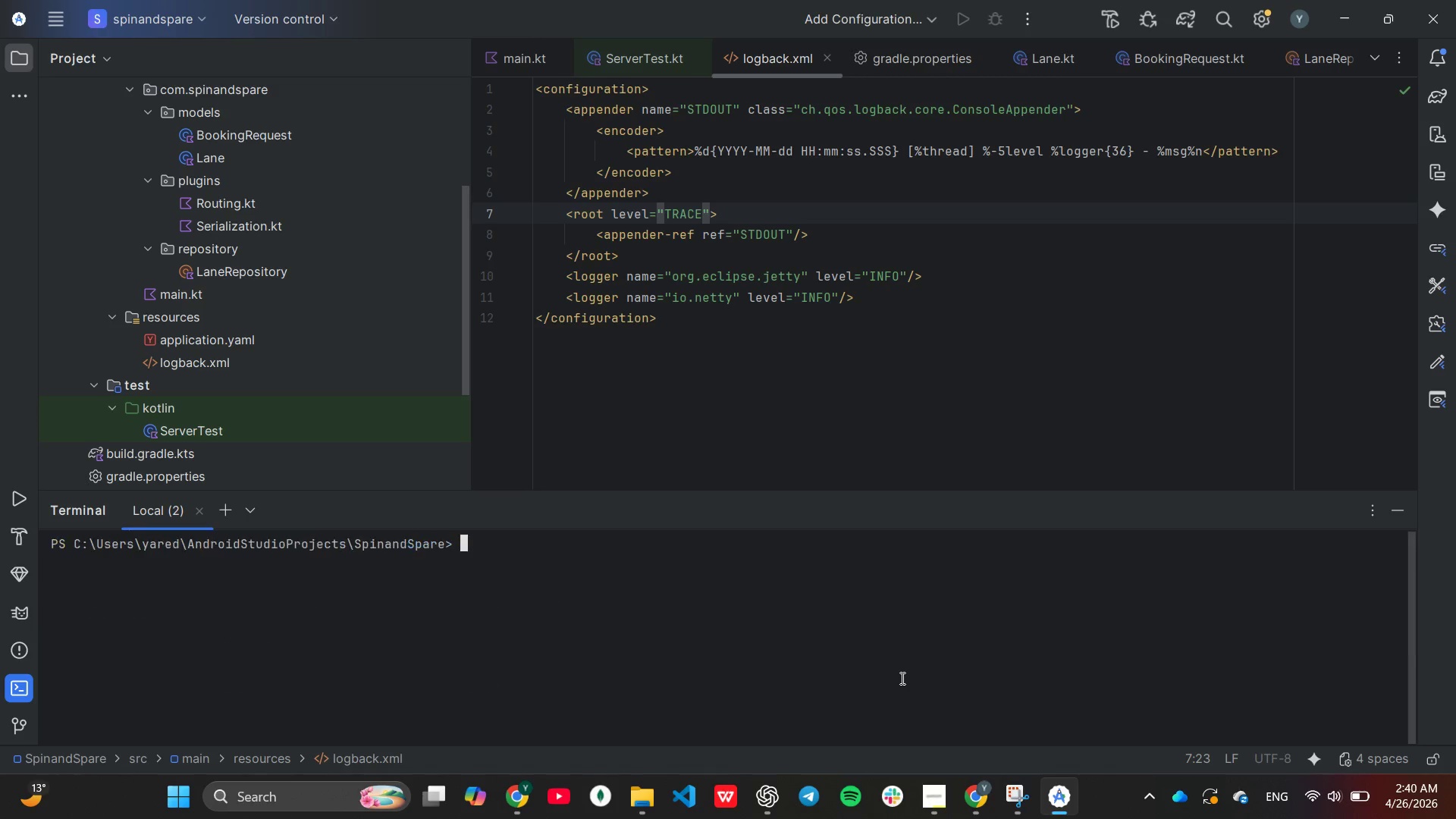 
key(Enter)
 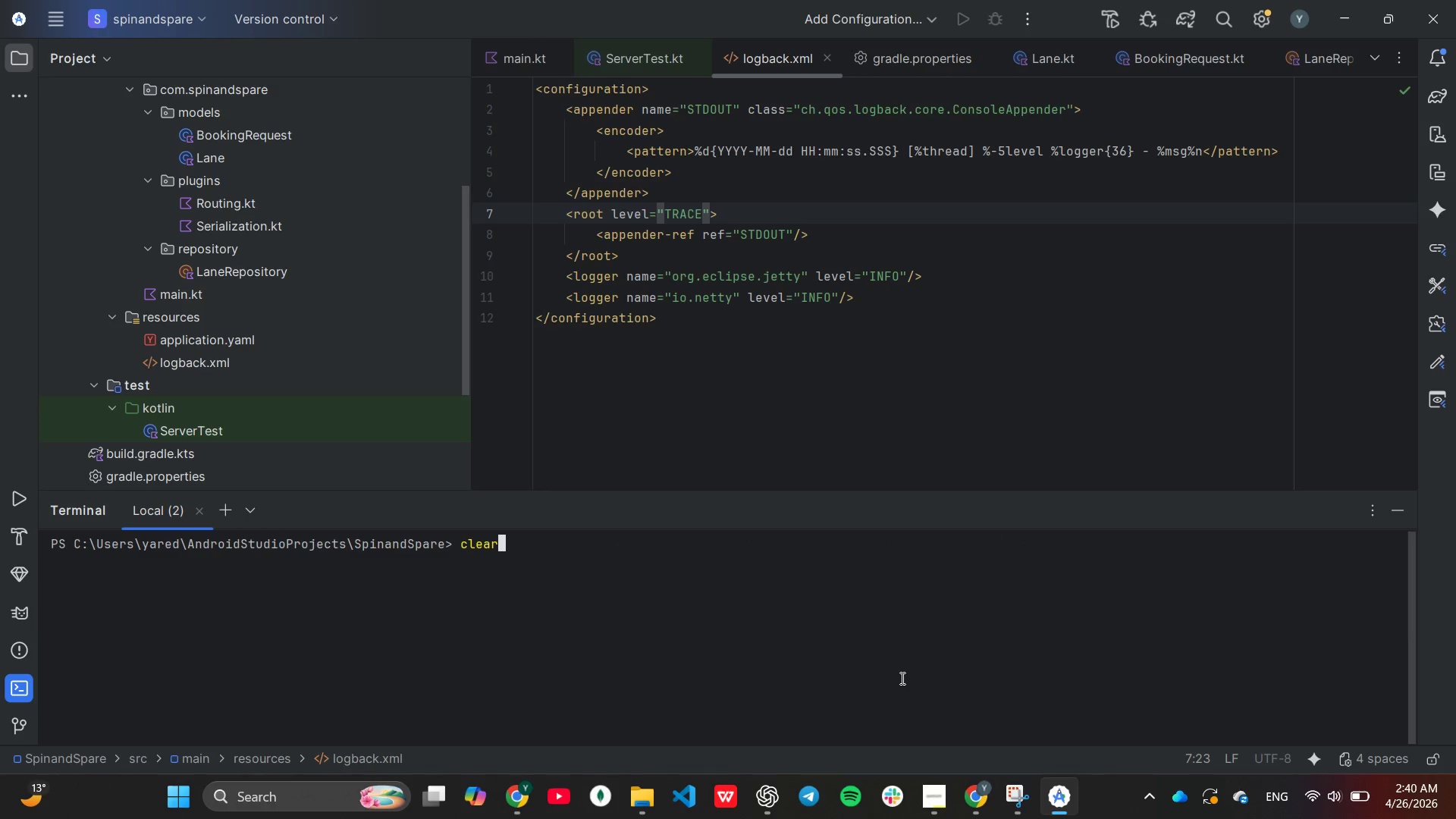 
key(ArrowUp)
 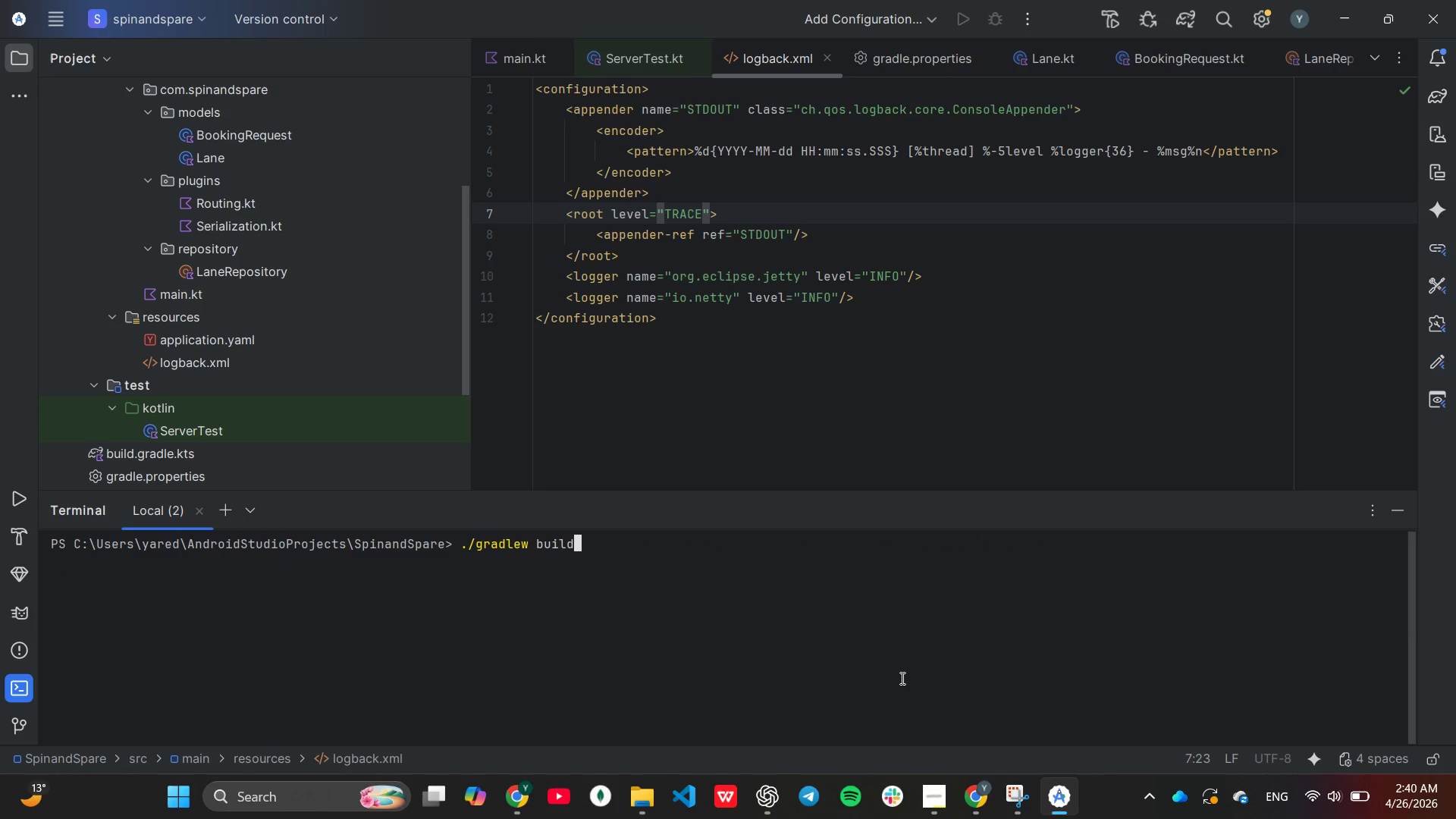 
key(ArrowUp)
 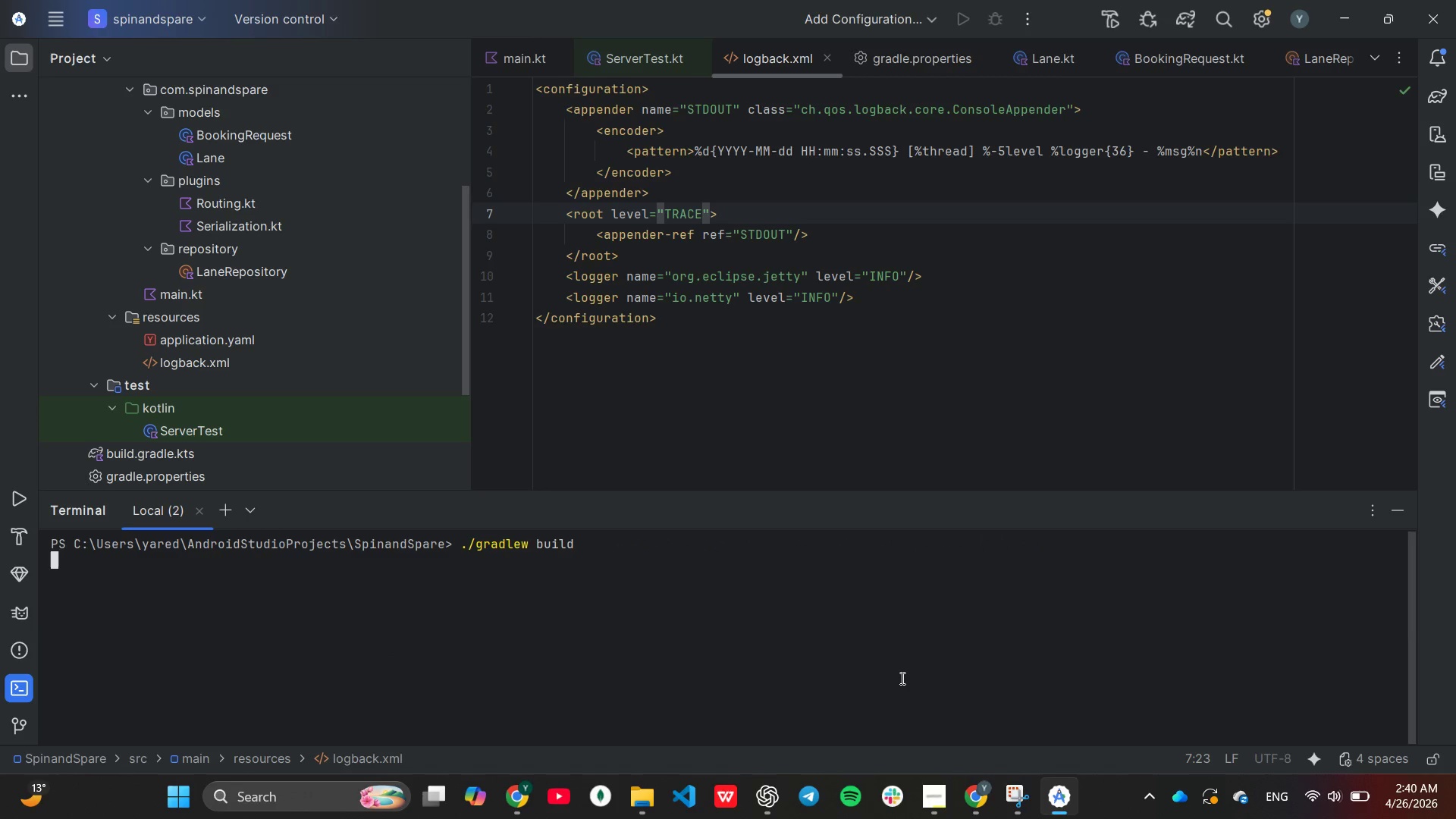 
key(Enter)
 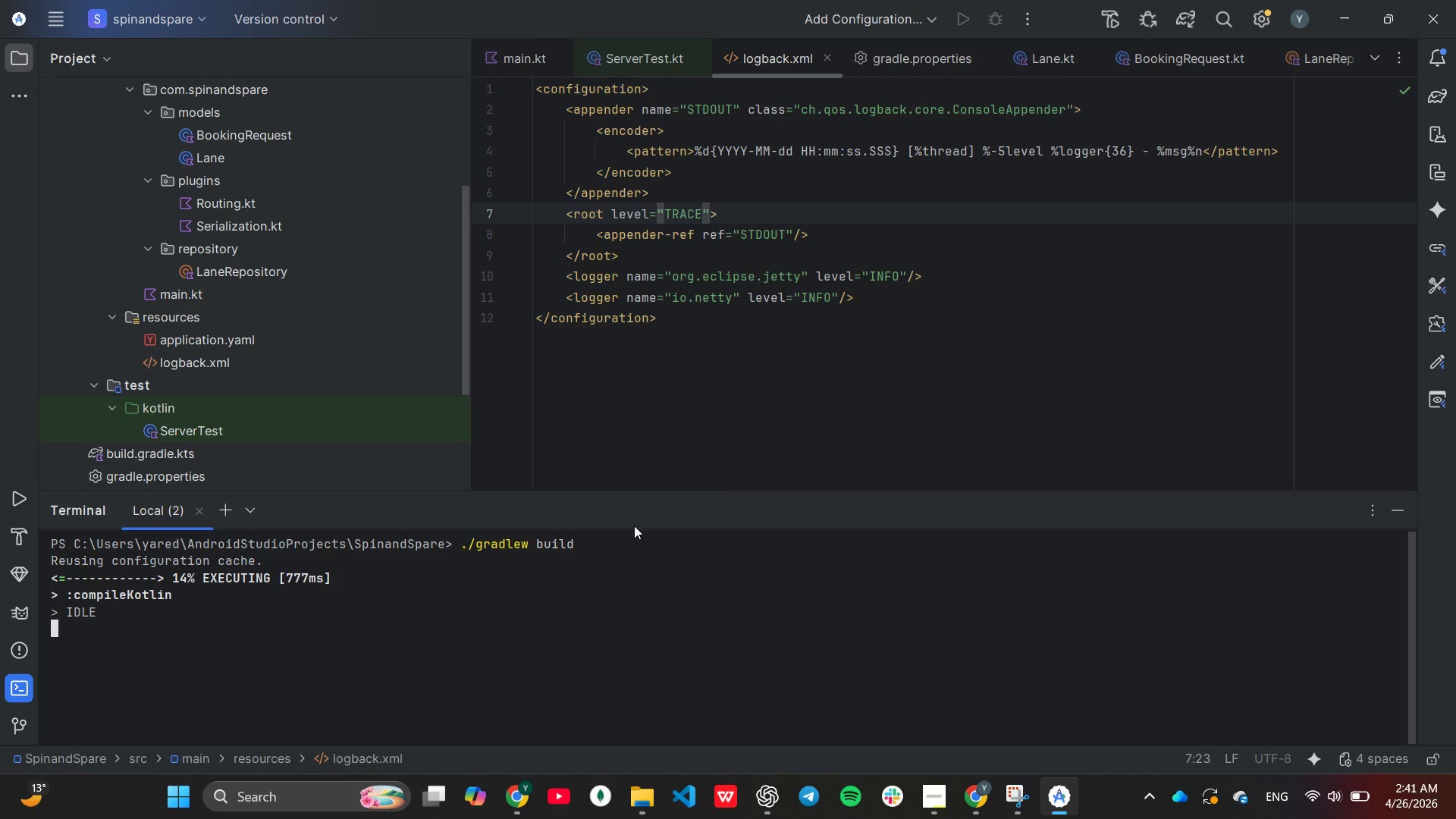 
scroll: coordinate [238, 391], scroll_direction: down, amount: 3.0
 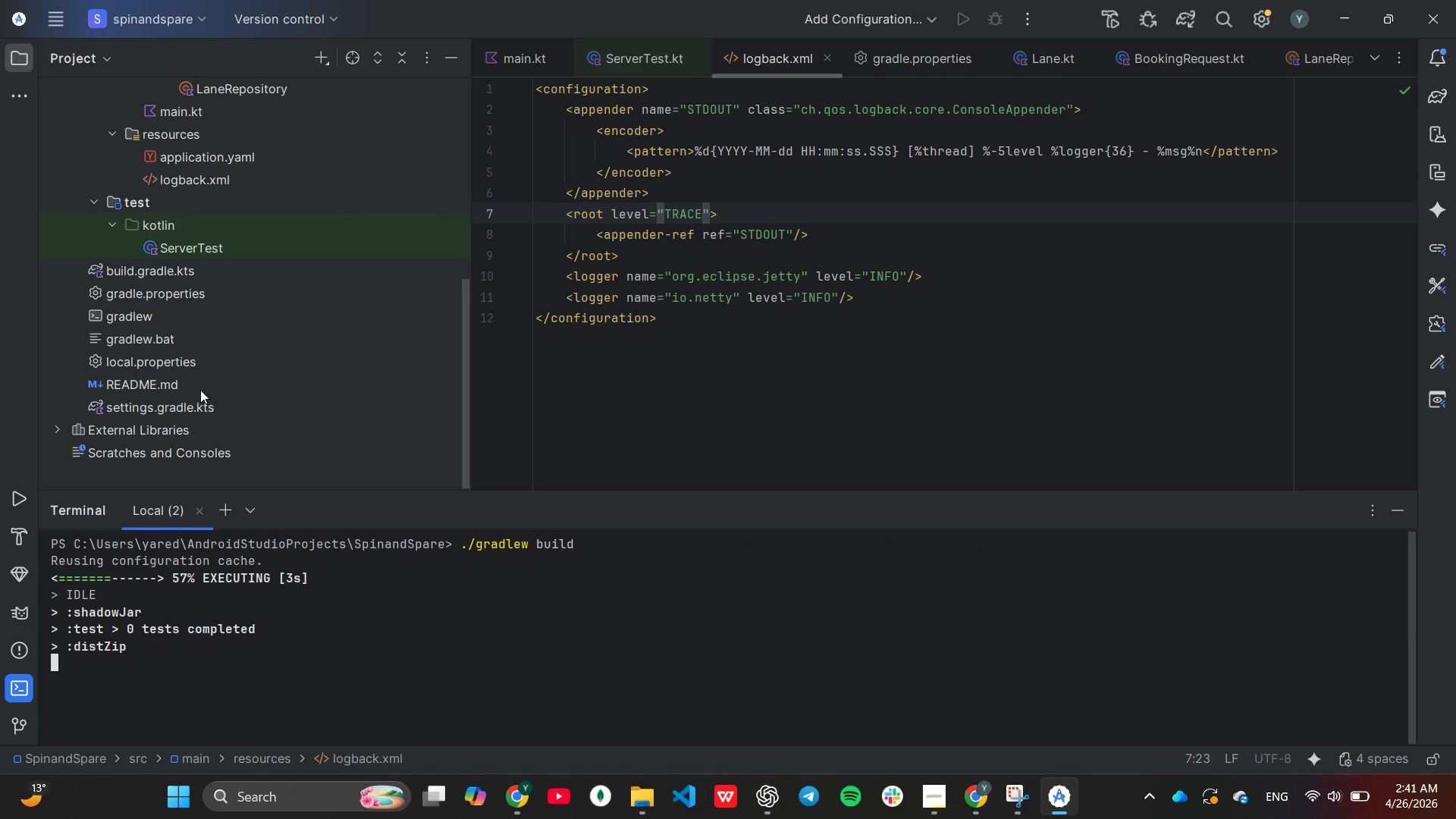 
scroll: coordinate [197, 381], scroll_direction: up, amount: 3.0
 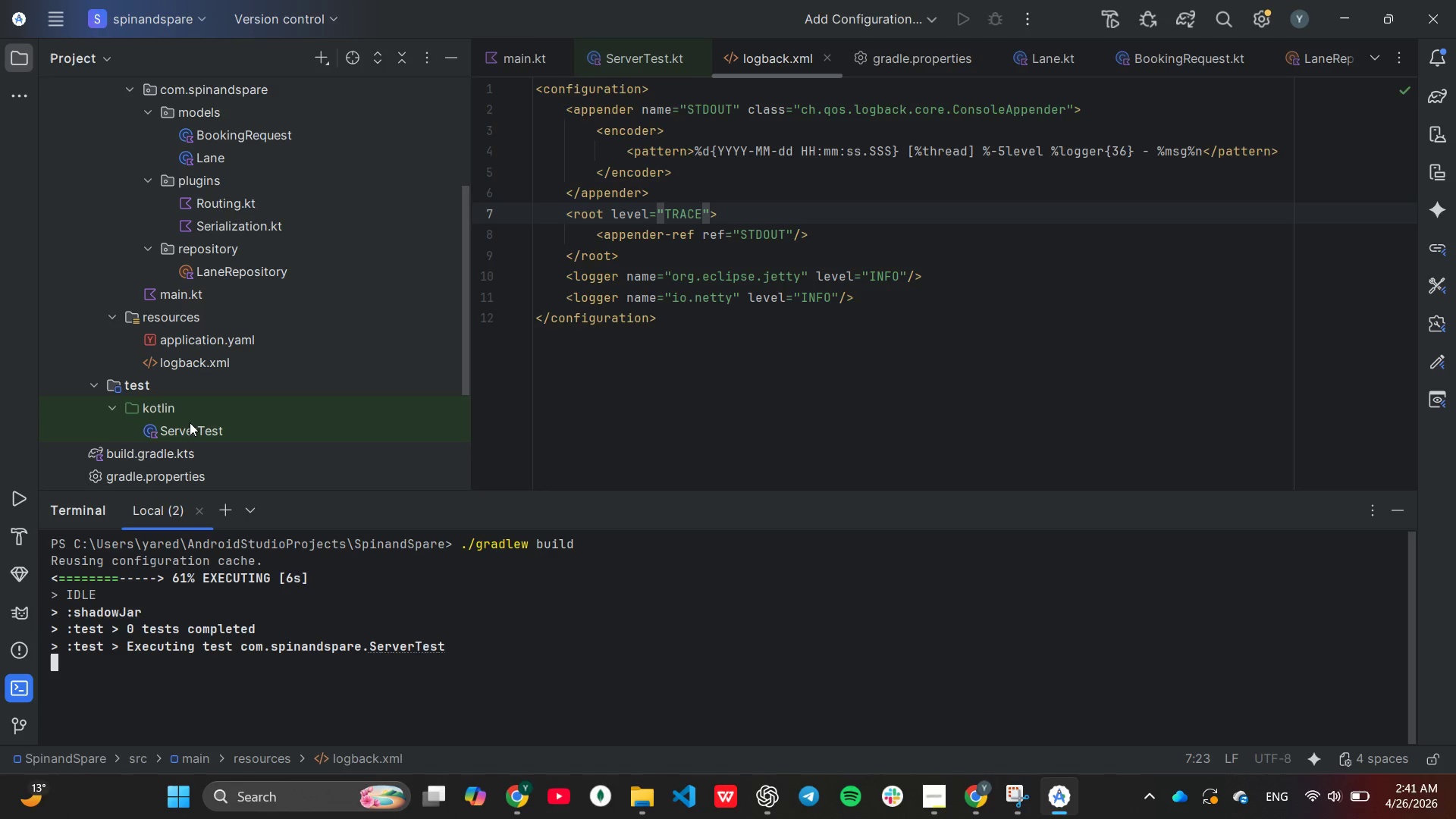 
double_click([190, 422])
 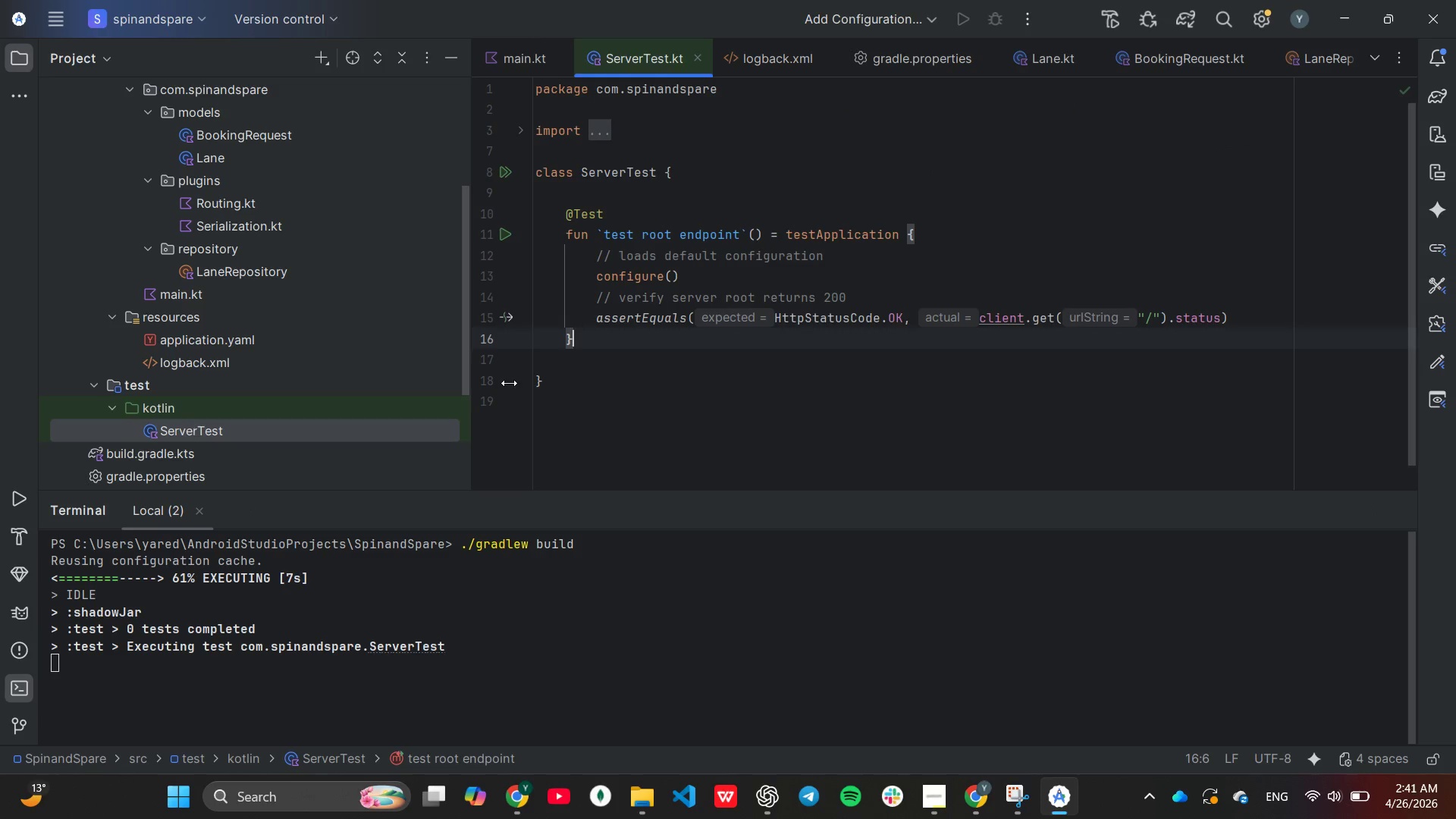 
mouse_move([877, 339])
 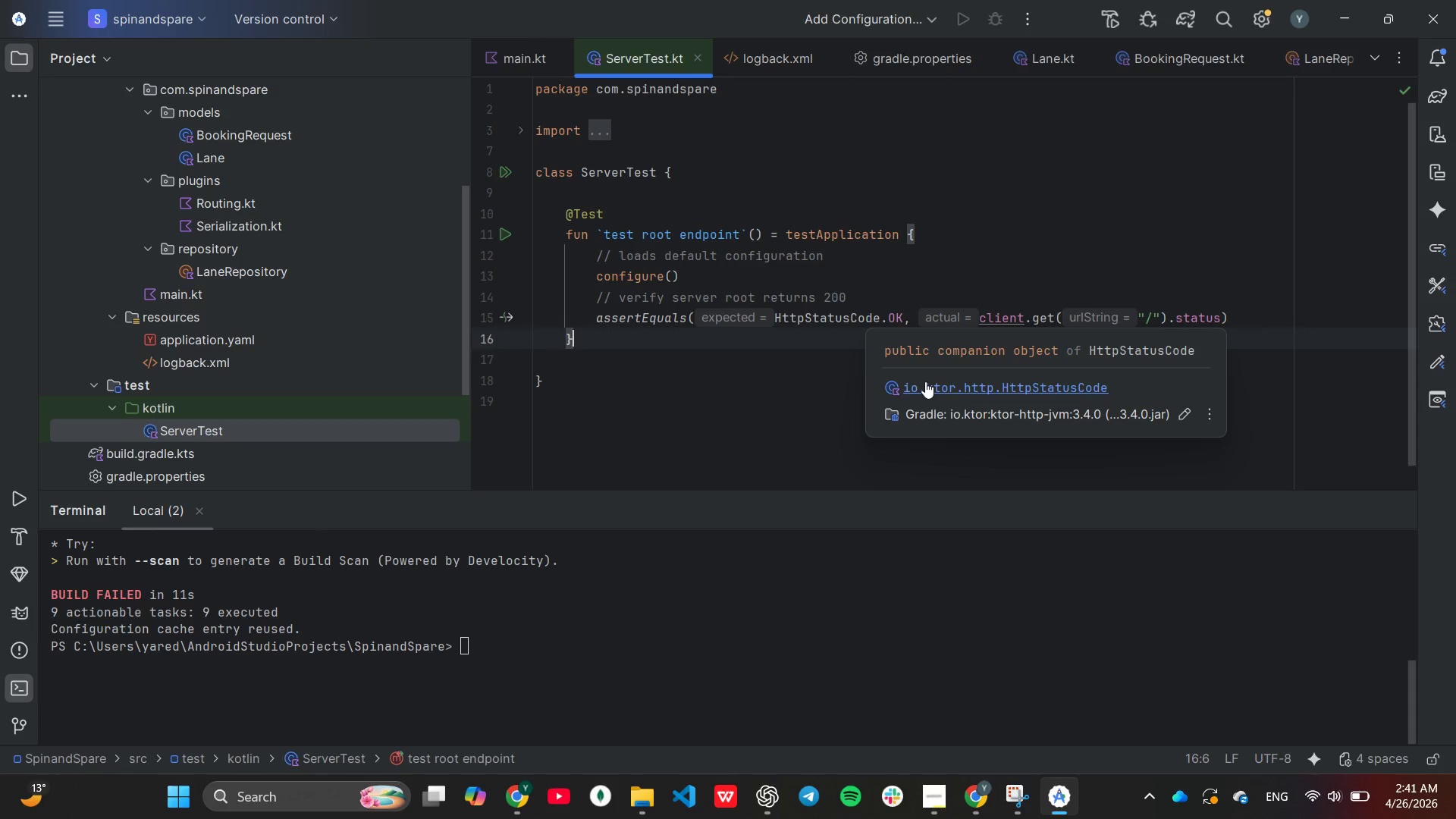 
key(Unknown)
 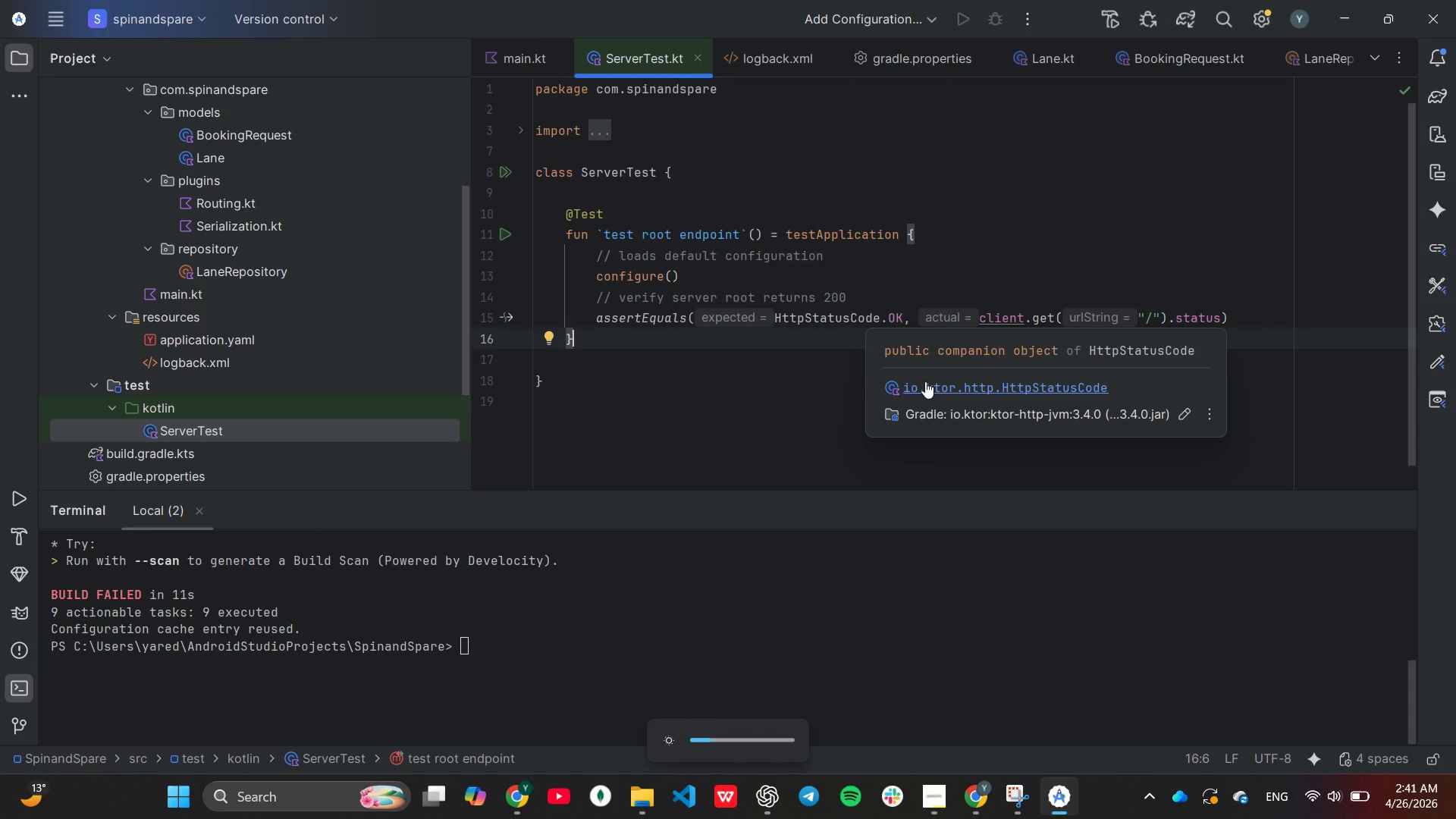 
key(Unknown)
 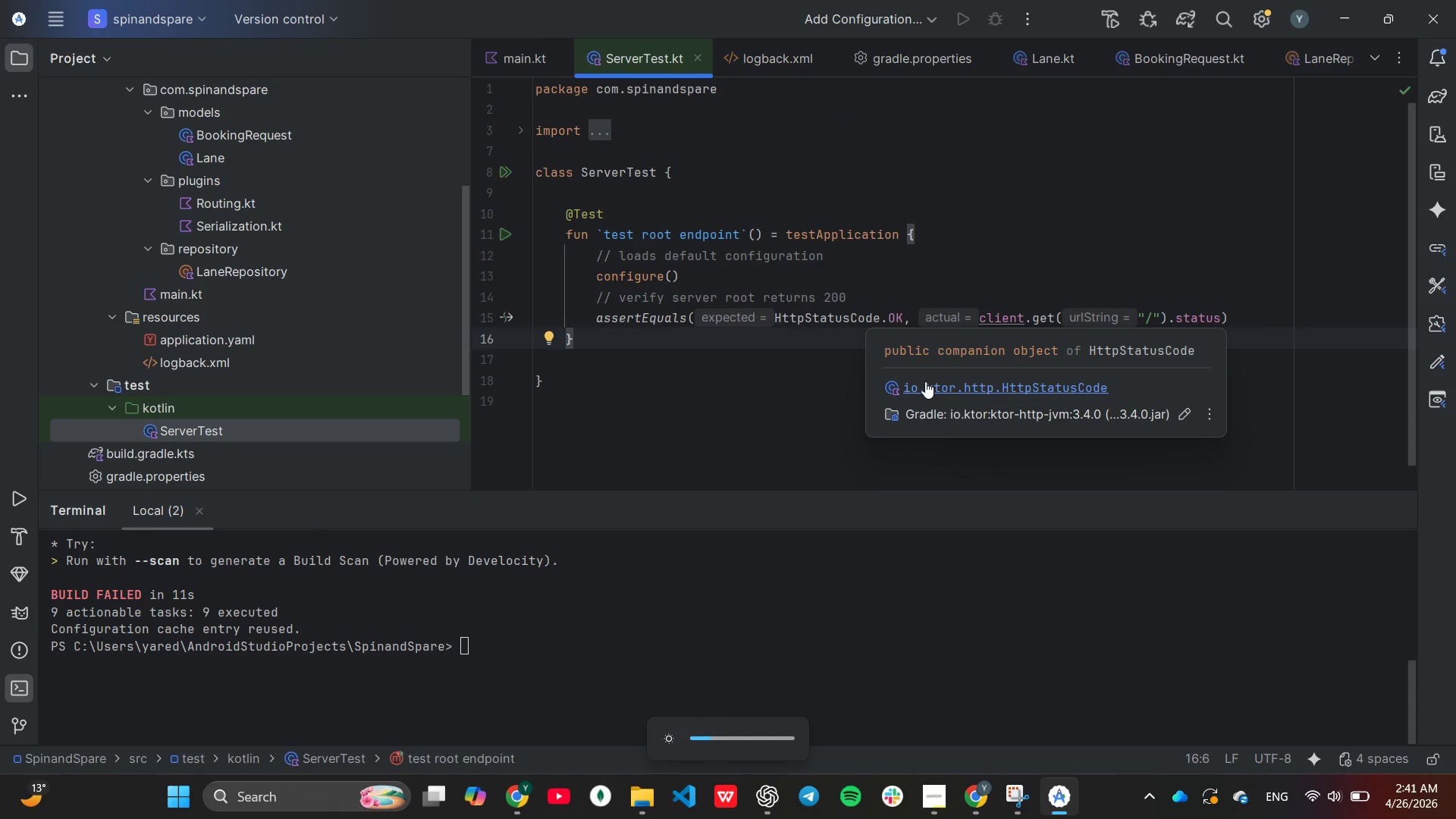 
key(Unknown)
 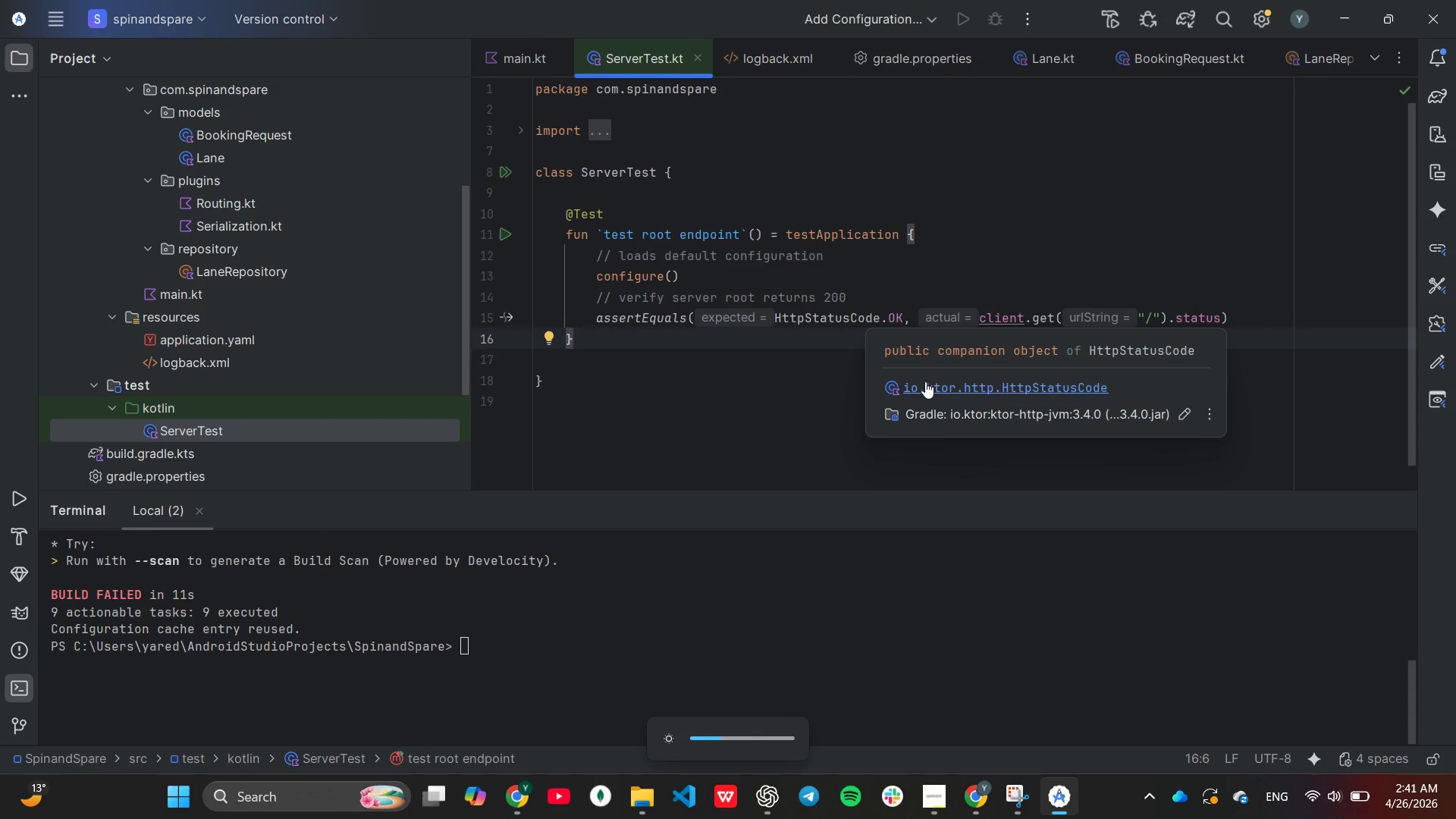 
key(Unknown)
 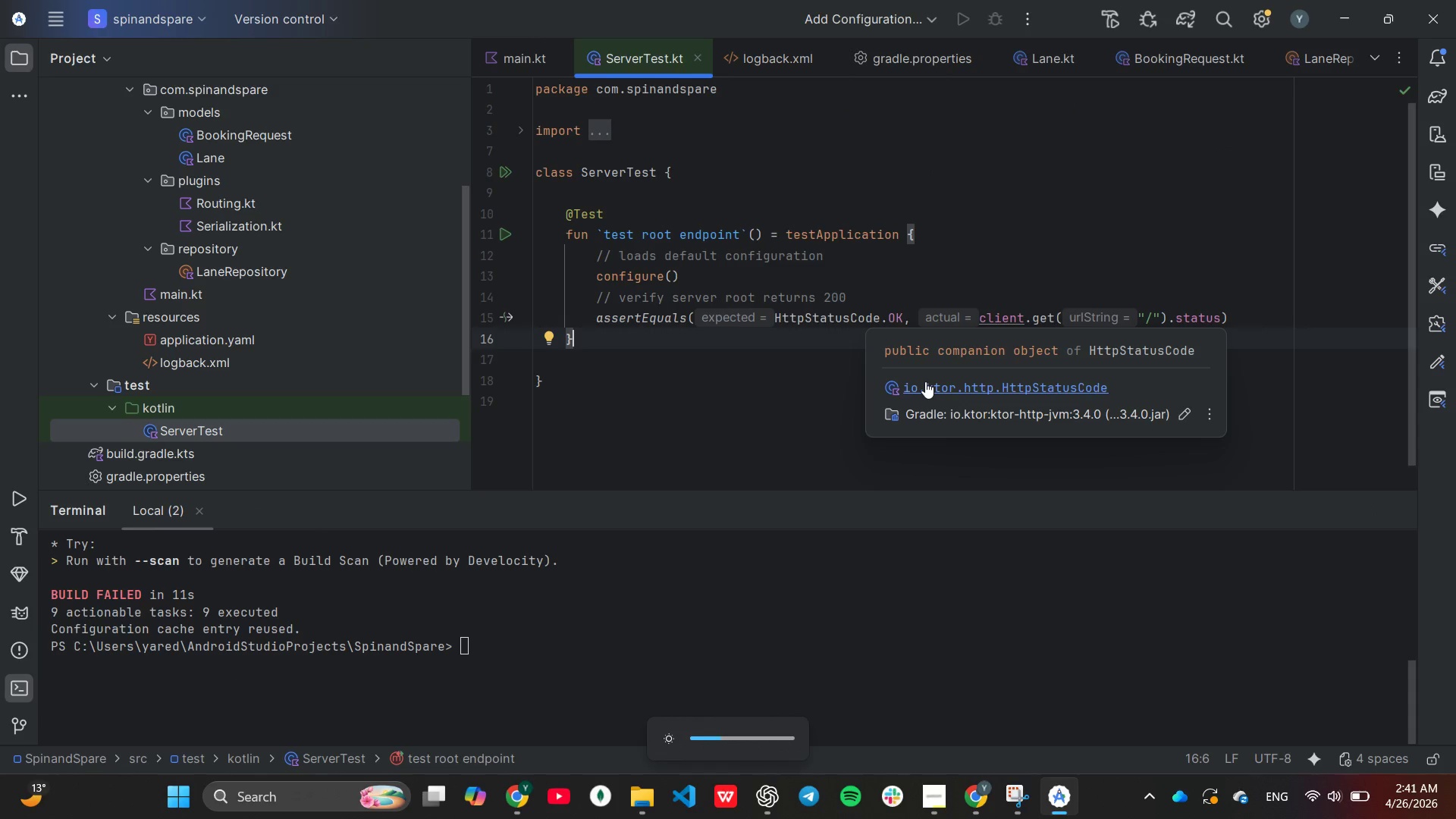 
key(Unknown)
 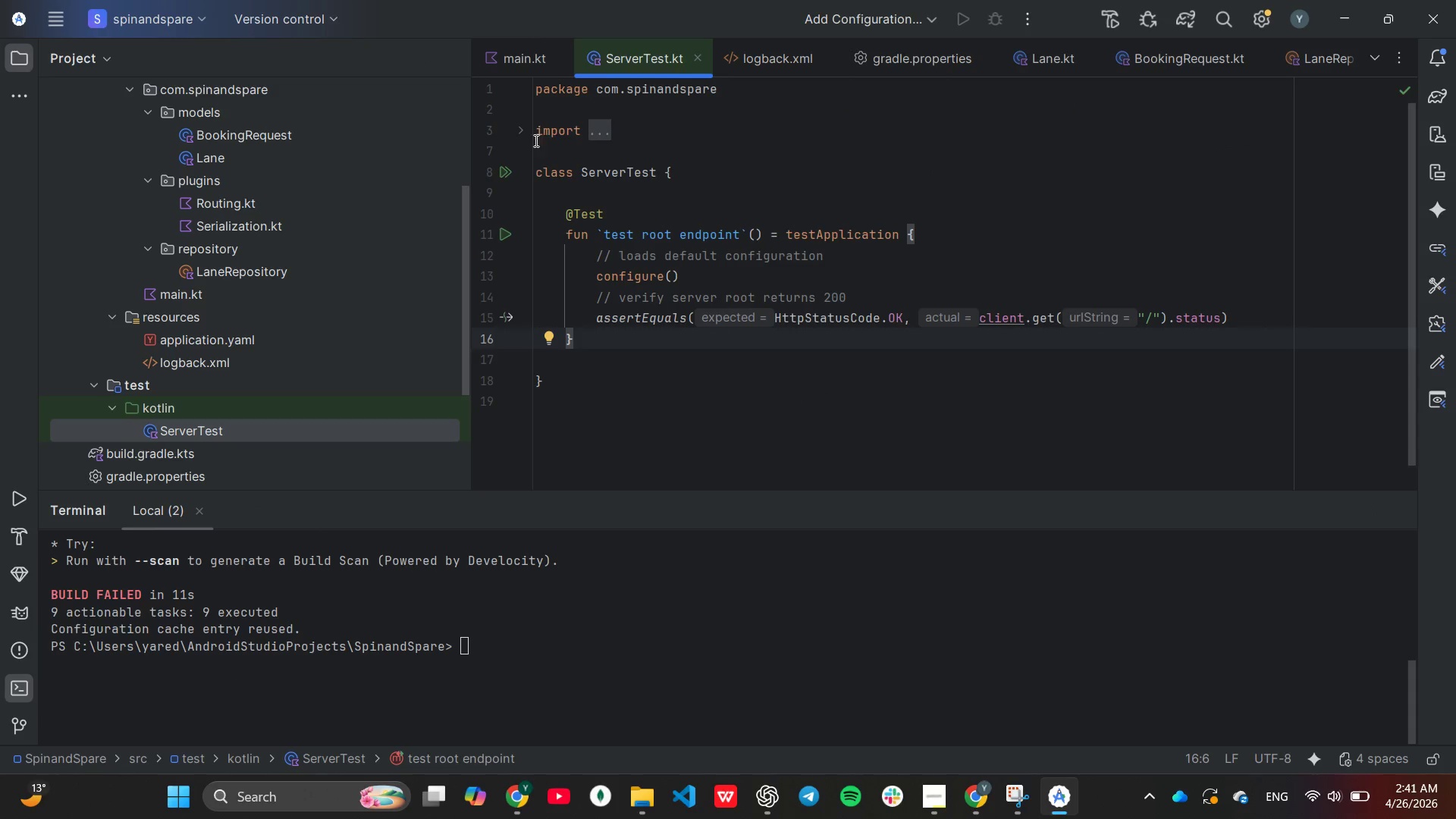 
left_click([521, 133])
 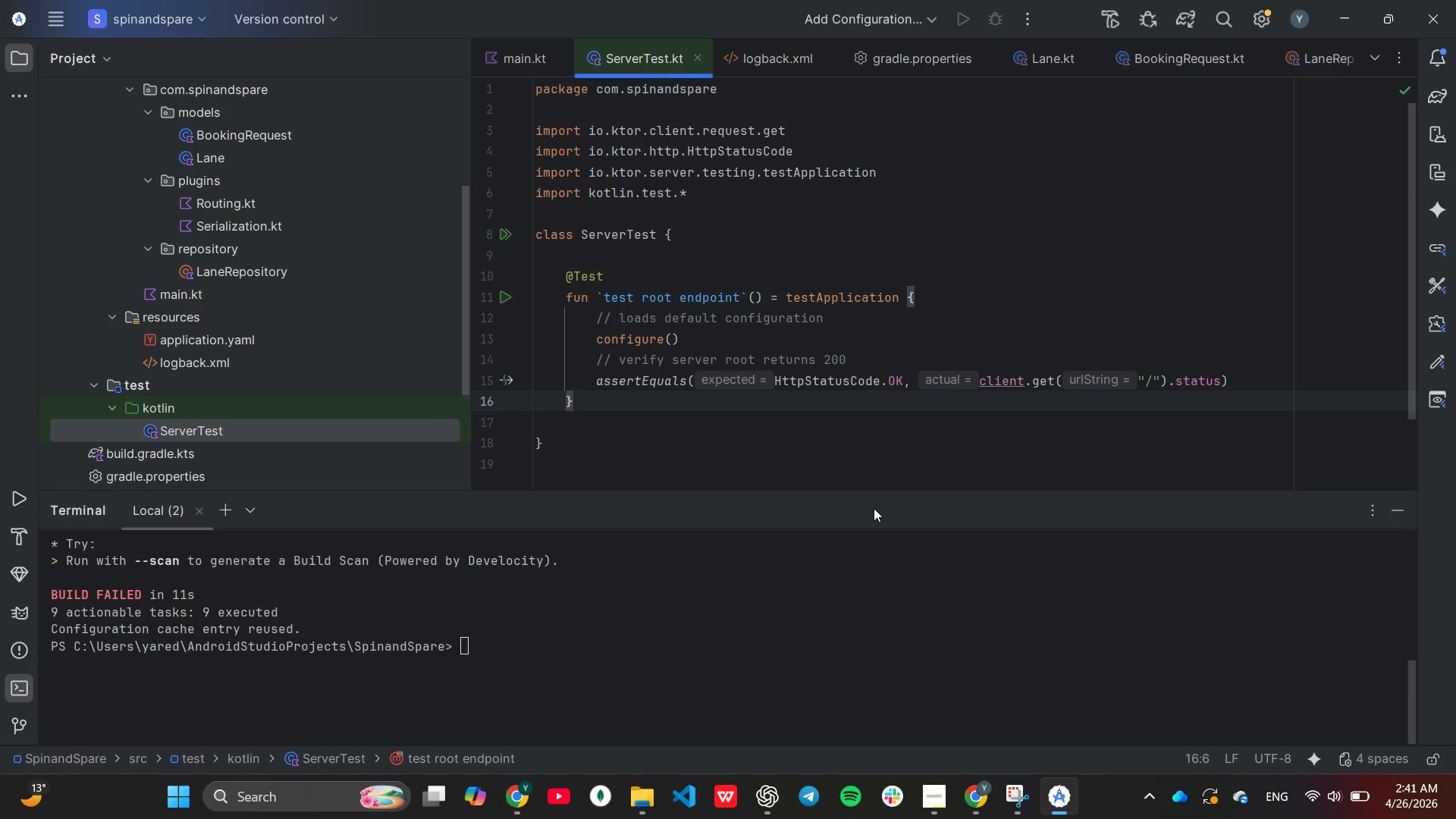 
scroll: coordinate [846, 601], scroll_direction: up, amount: 3.0
 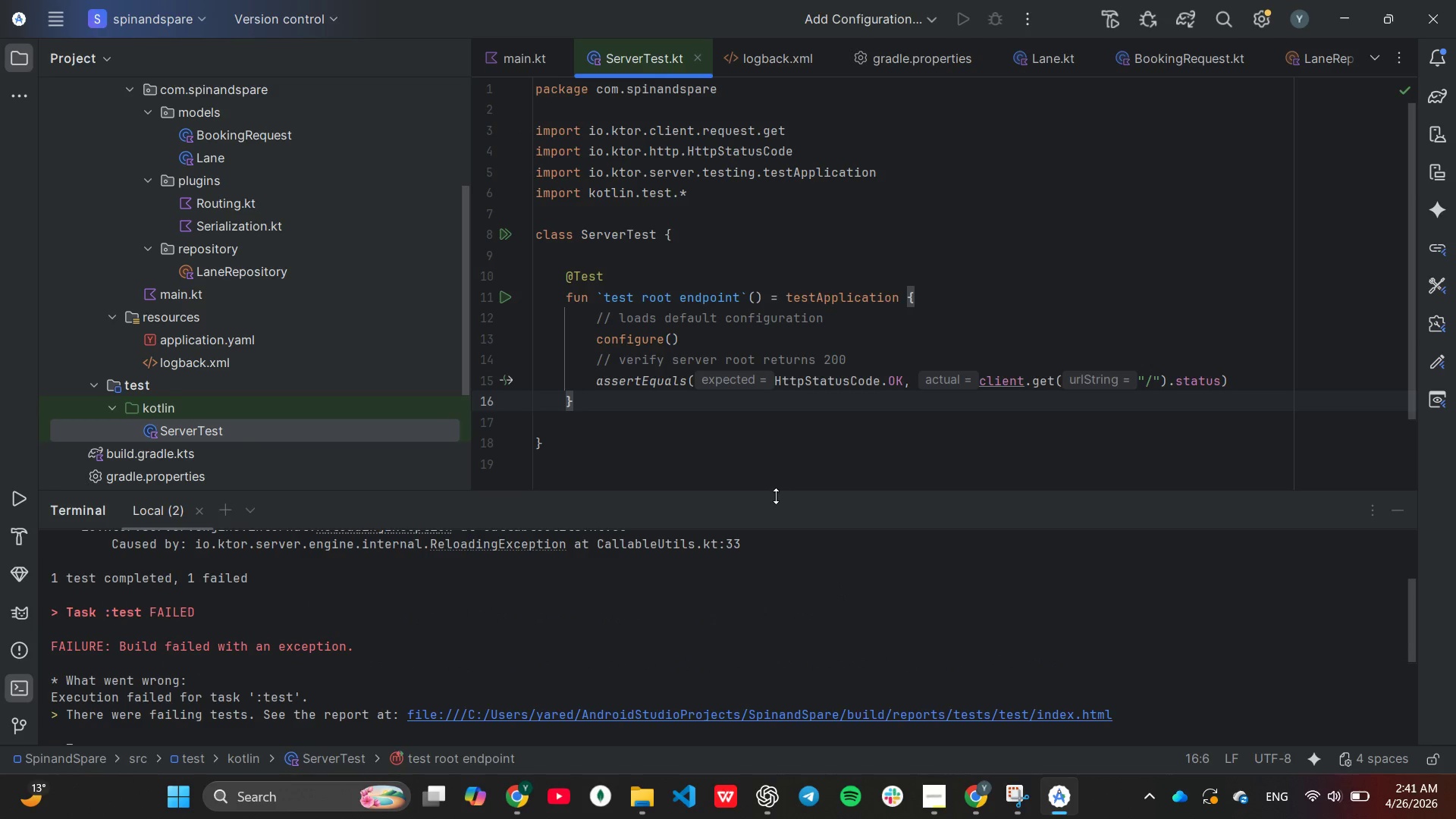 
left_click_drag(start_coordinate=[776, 494], to_coordinate=[764, 422])
 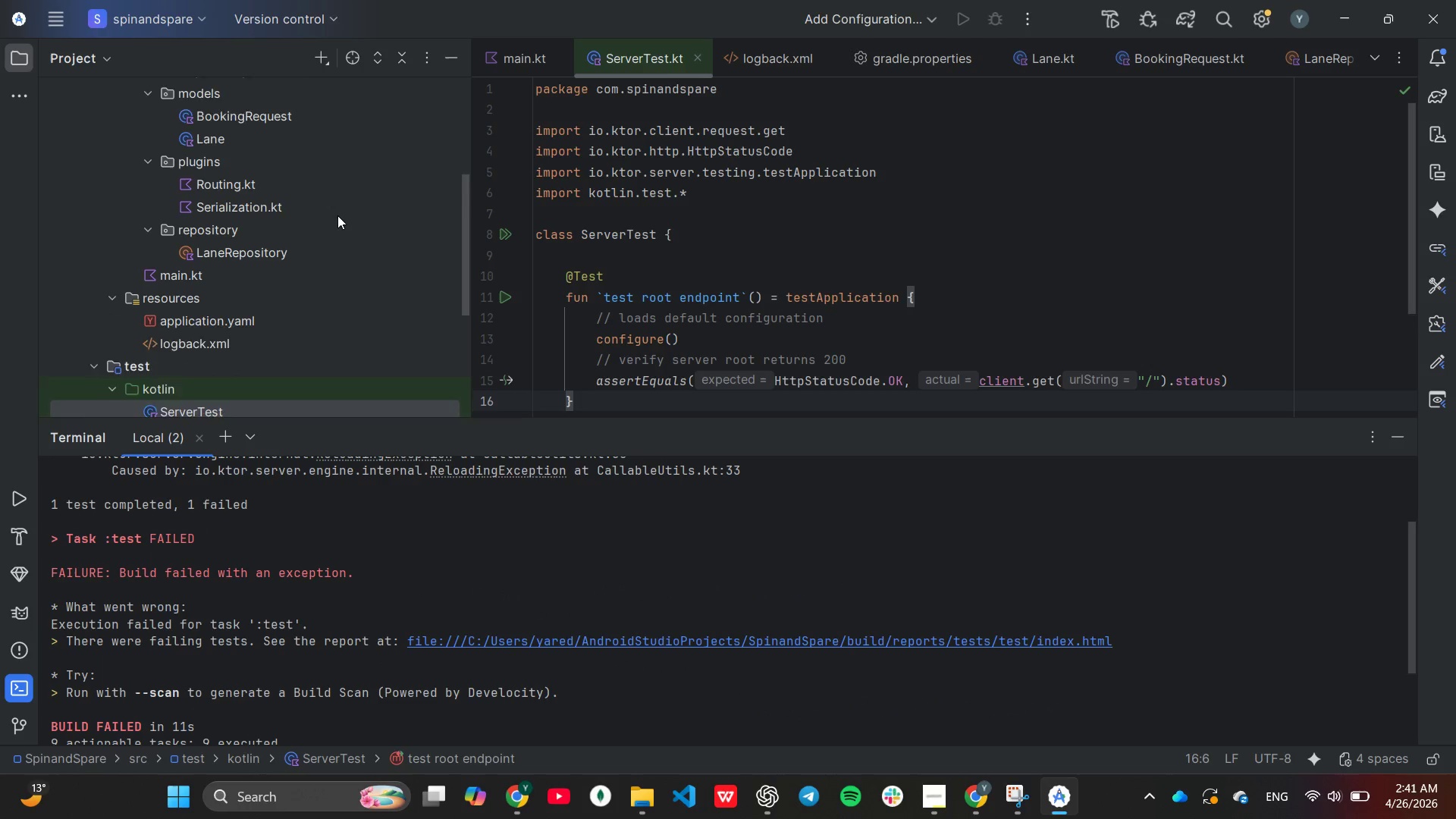 
scroll: coordinate [337, 215], scroll_direction: down, amount: 3.0
 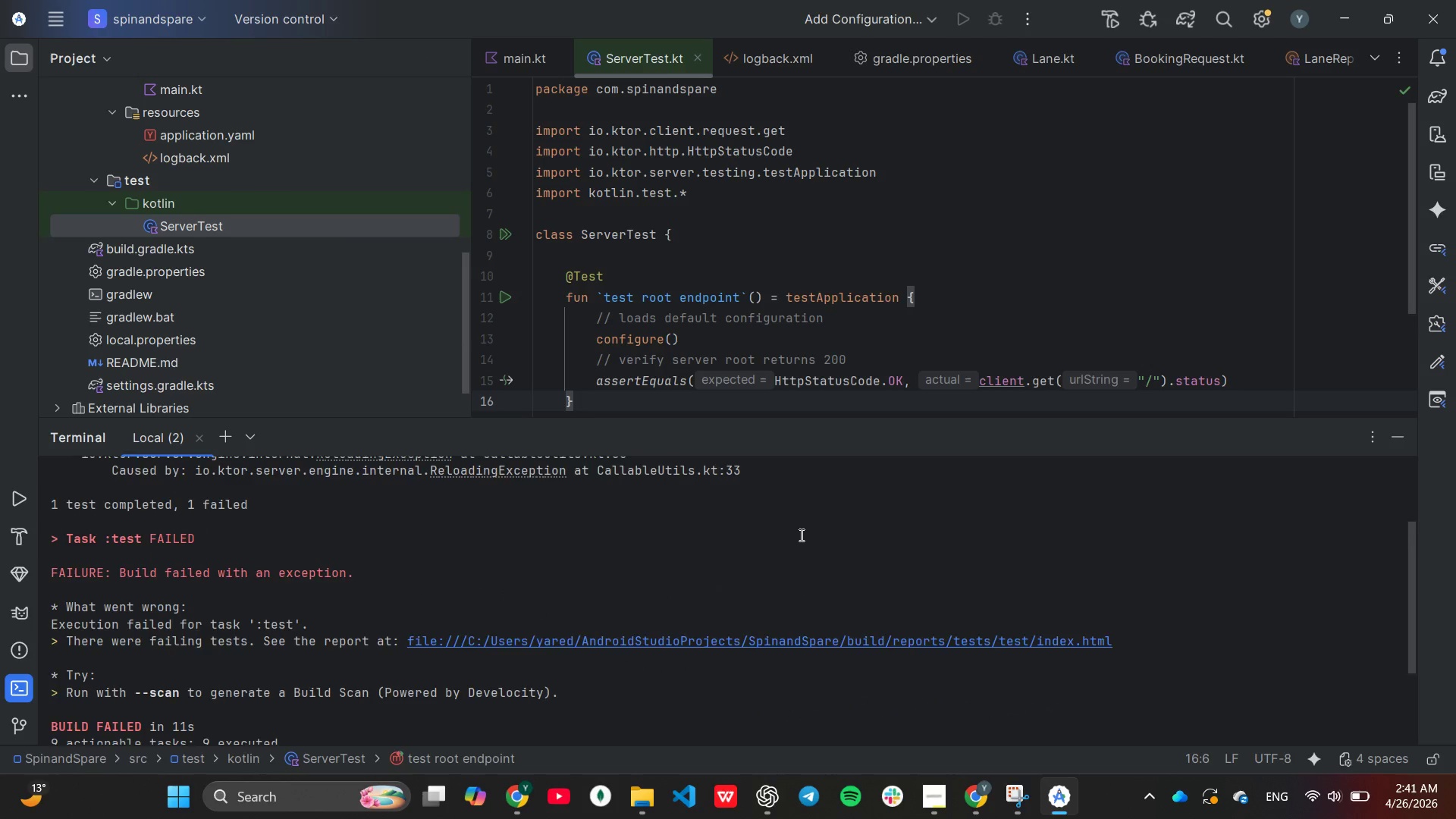 
scroll: coordinate [802, 533], scroll_direction: up, amount: 3.0
 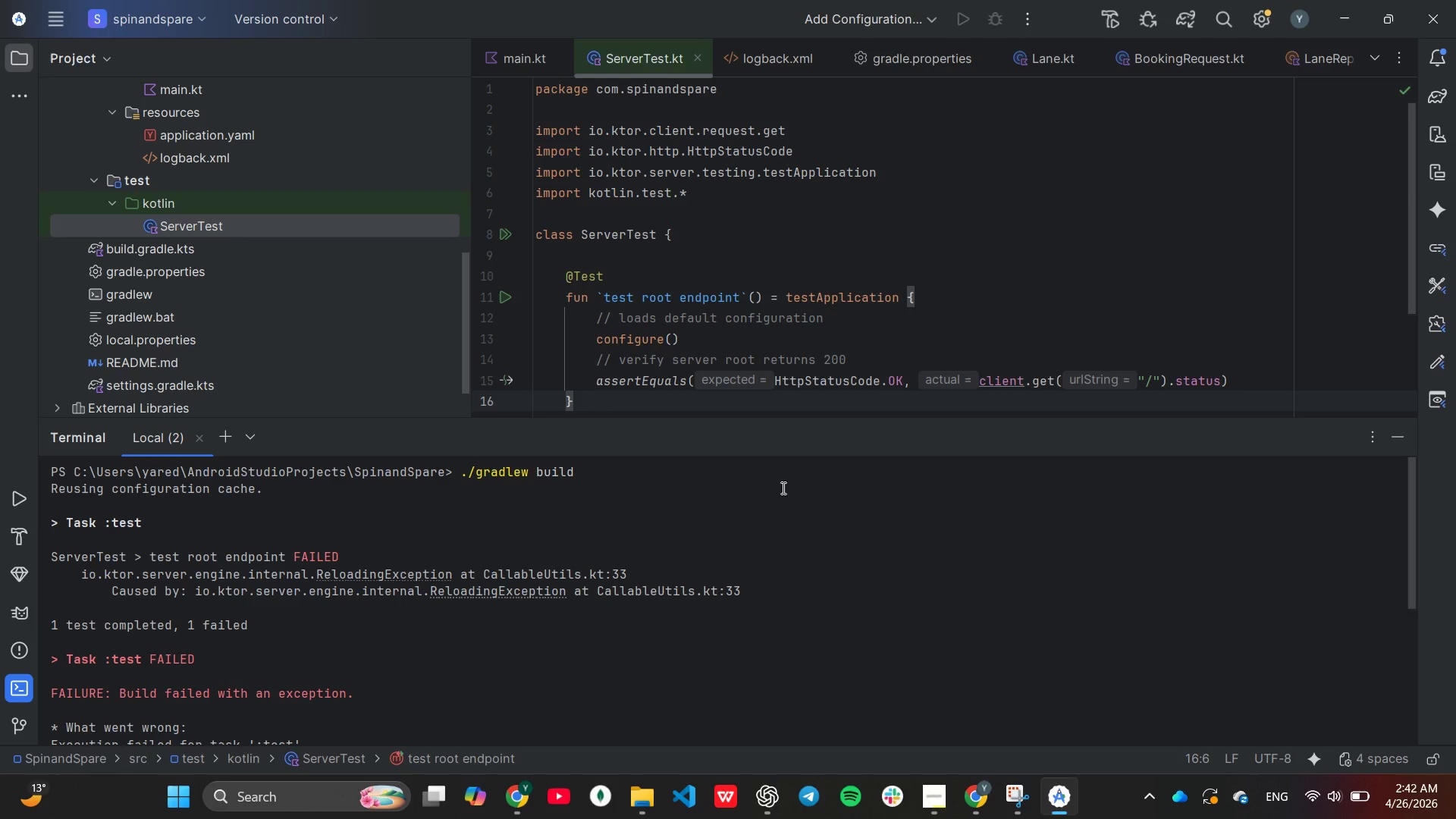 
wait(78.69)
 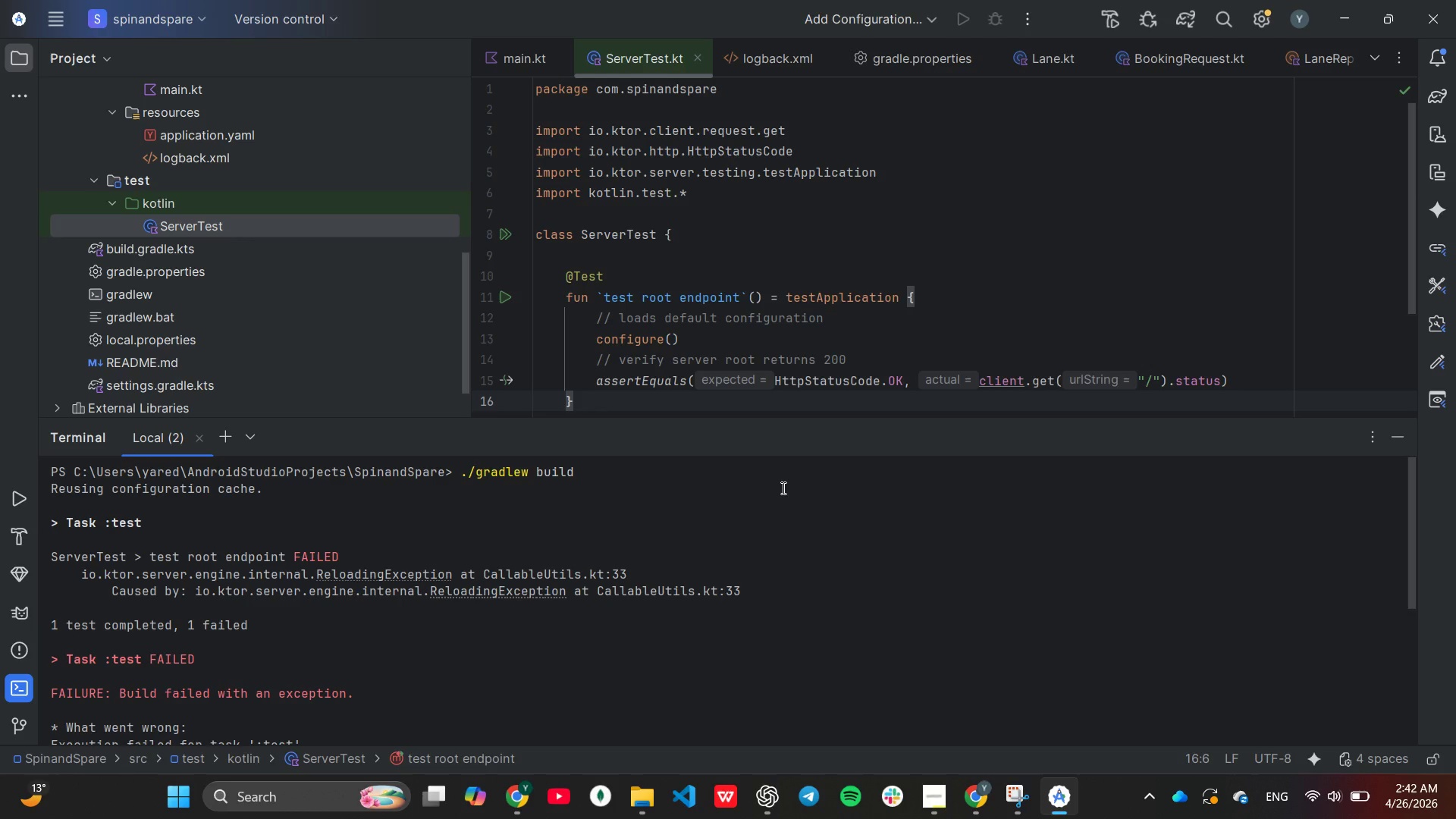 
left_click([667, 298])
 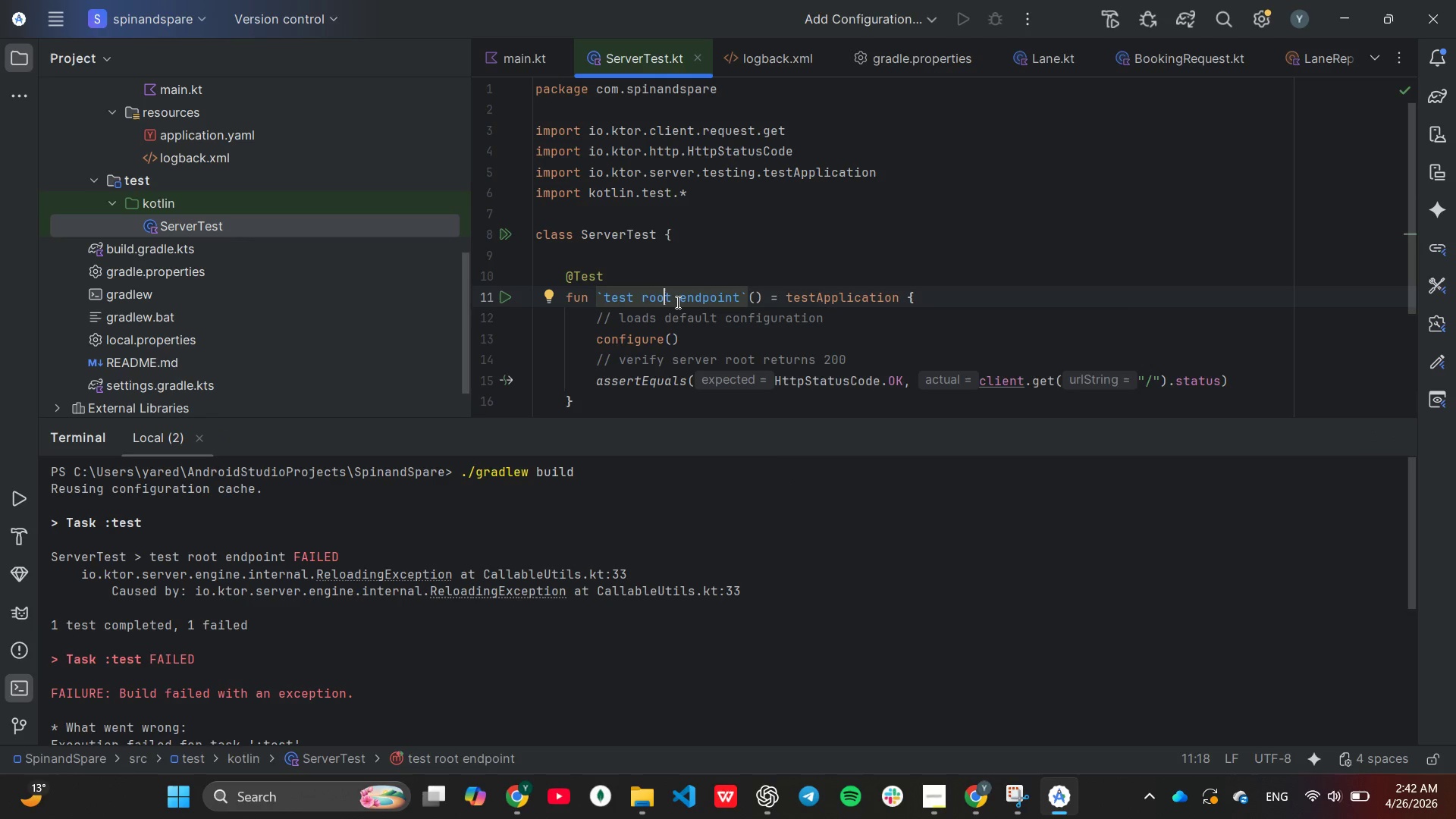 
key(ArrowRight)
 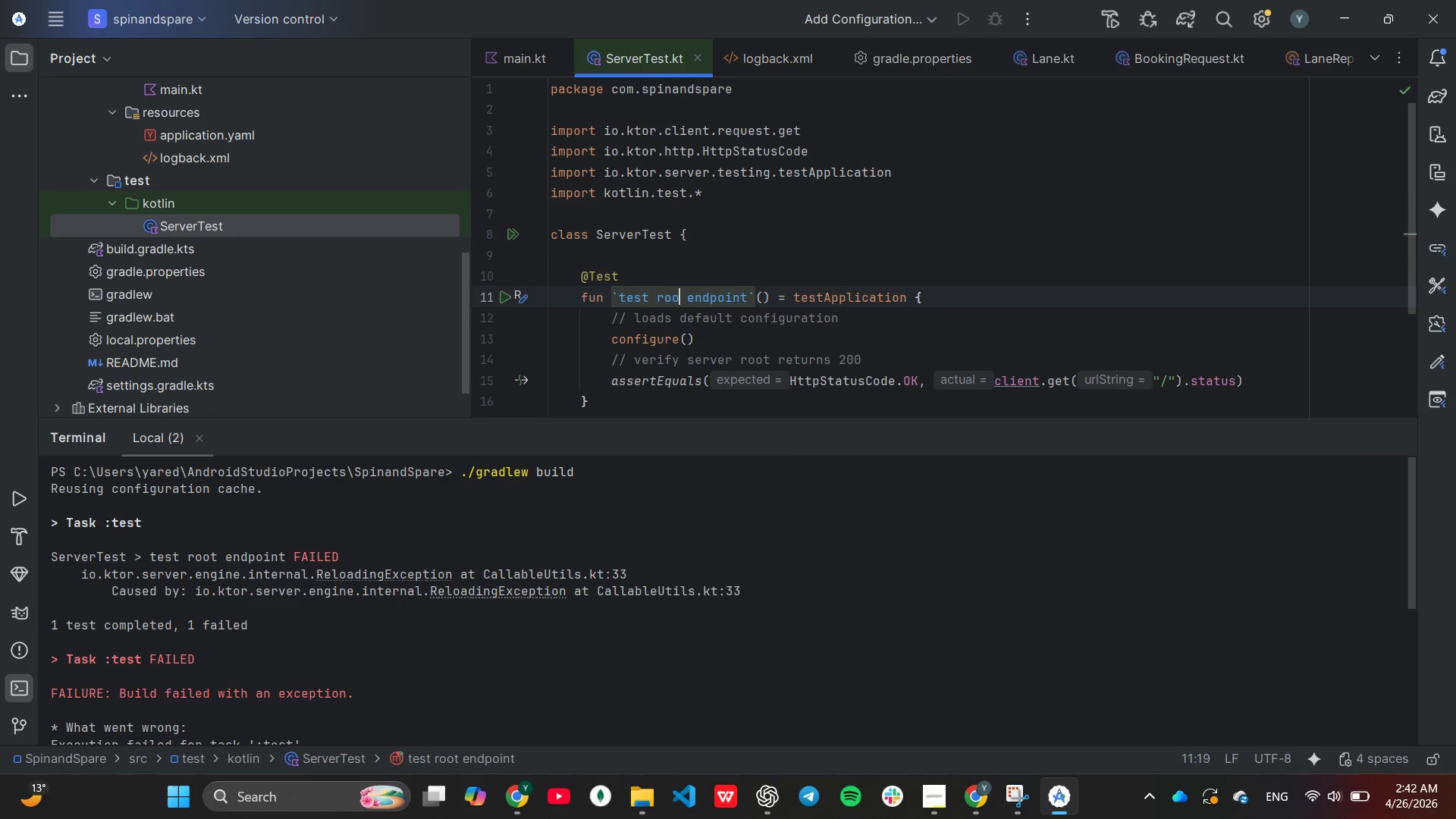 
key(Backspace)
key(Backspace)
key(Backspace)
key(Backspace)
type(LSA)
key(Backspace)
key(Backspace)
key(Backspace)
type(lanes)
 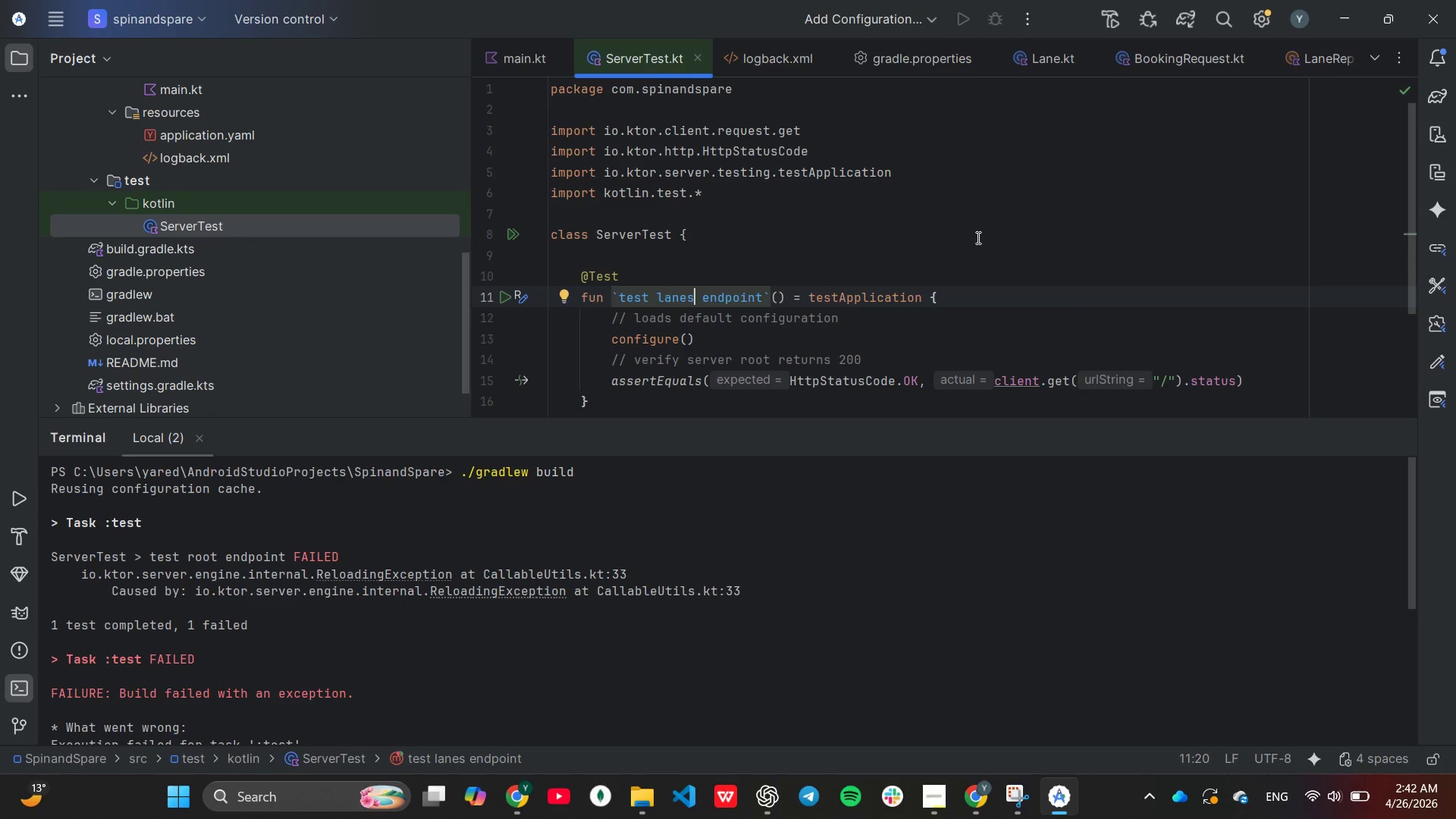 
scroll: coordinate [977, 237], scroll_direction: down, amount: 1.0
 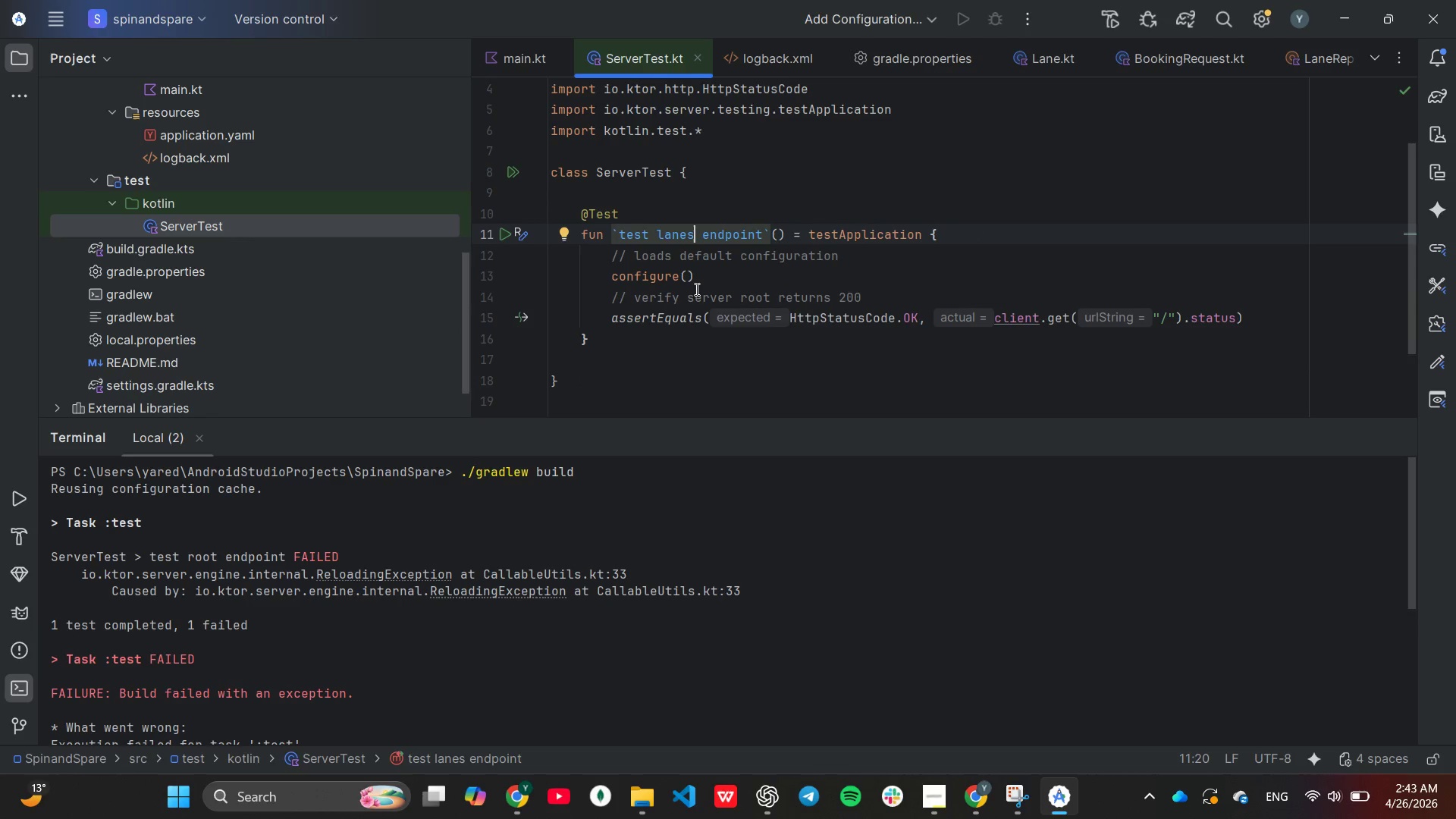 
left_click_drag(start_coordinate=[695, 275], to_coordinate=[608, 255])
 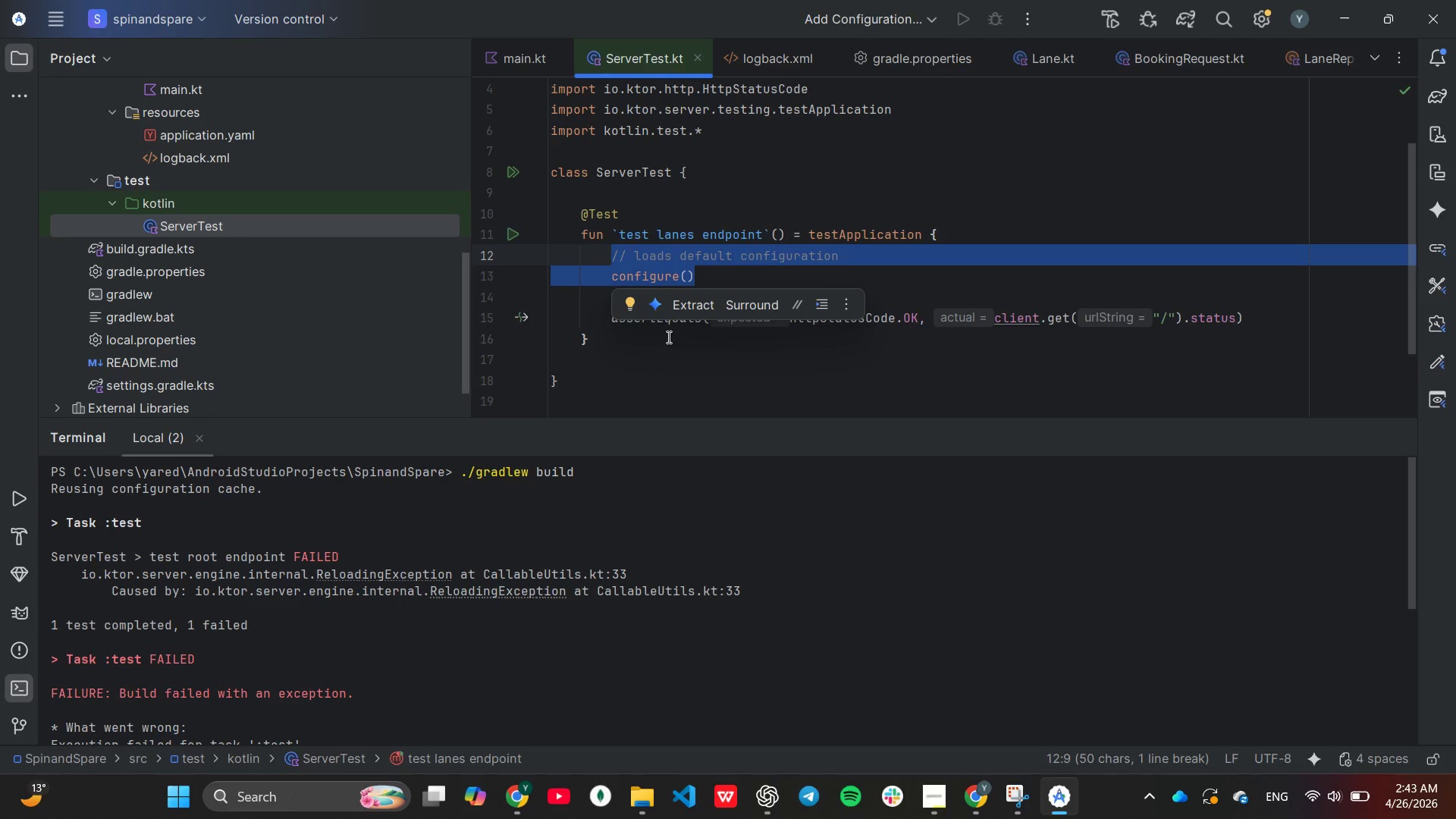 
key(A)
 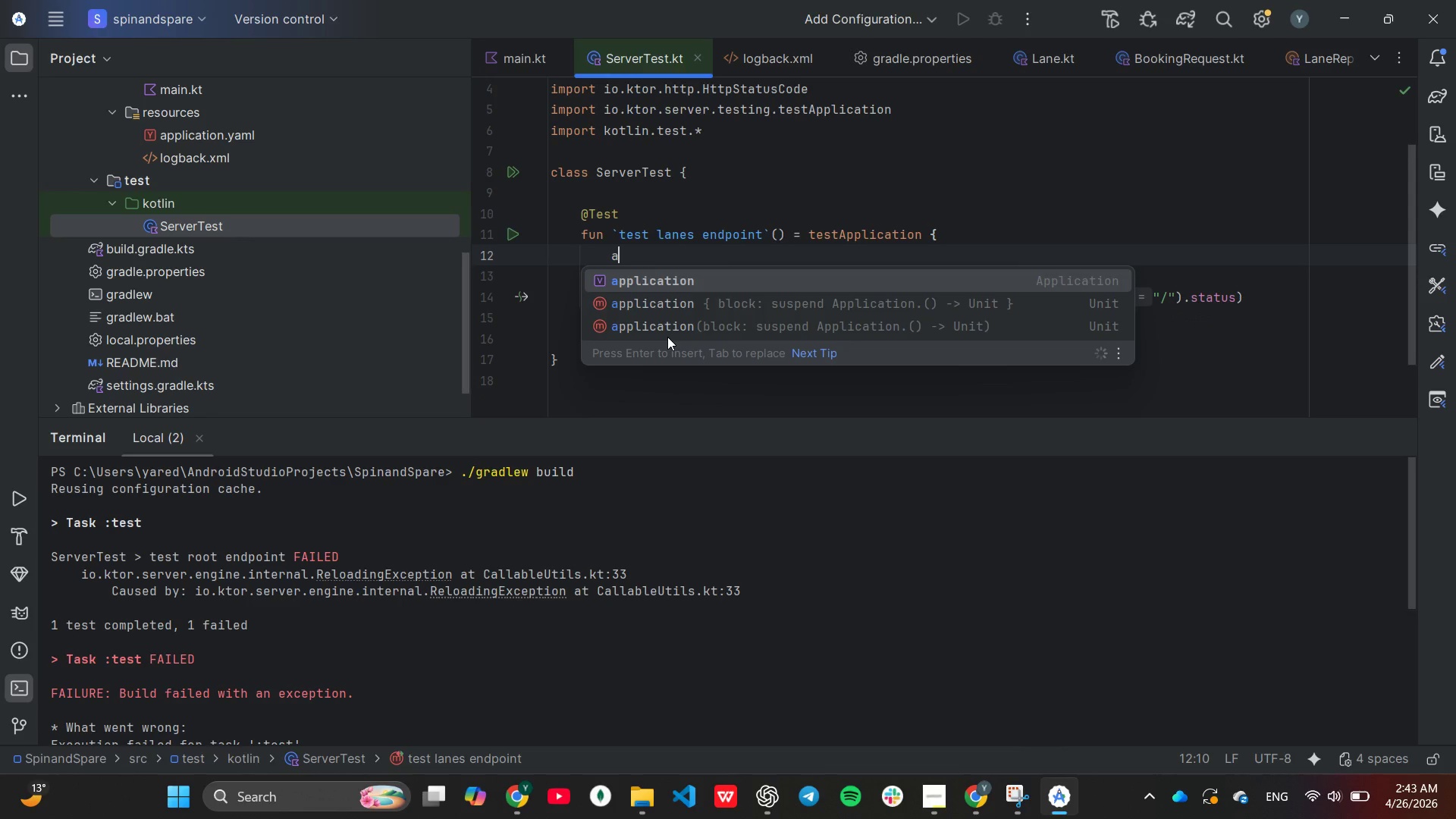 
key(Enter)
 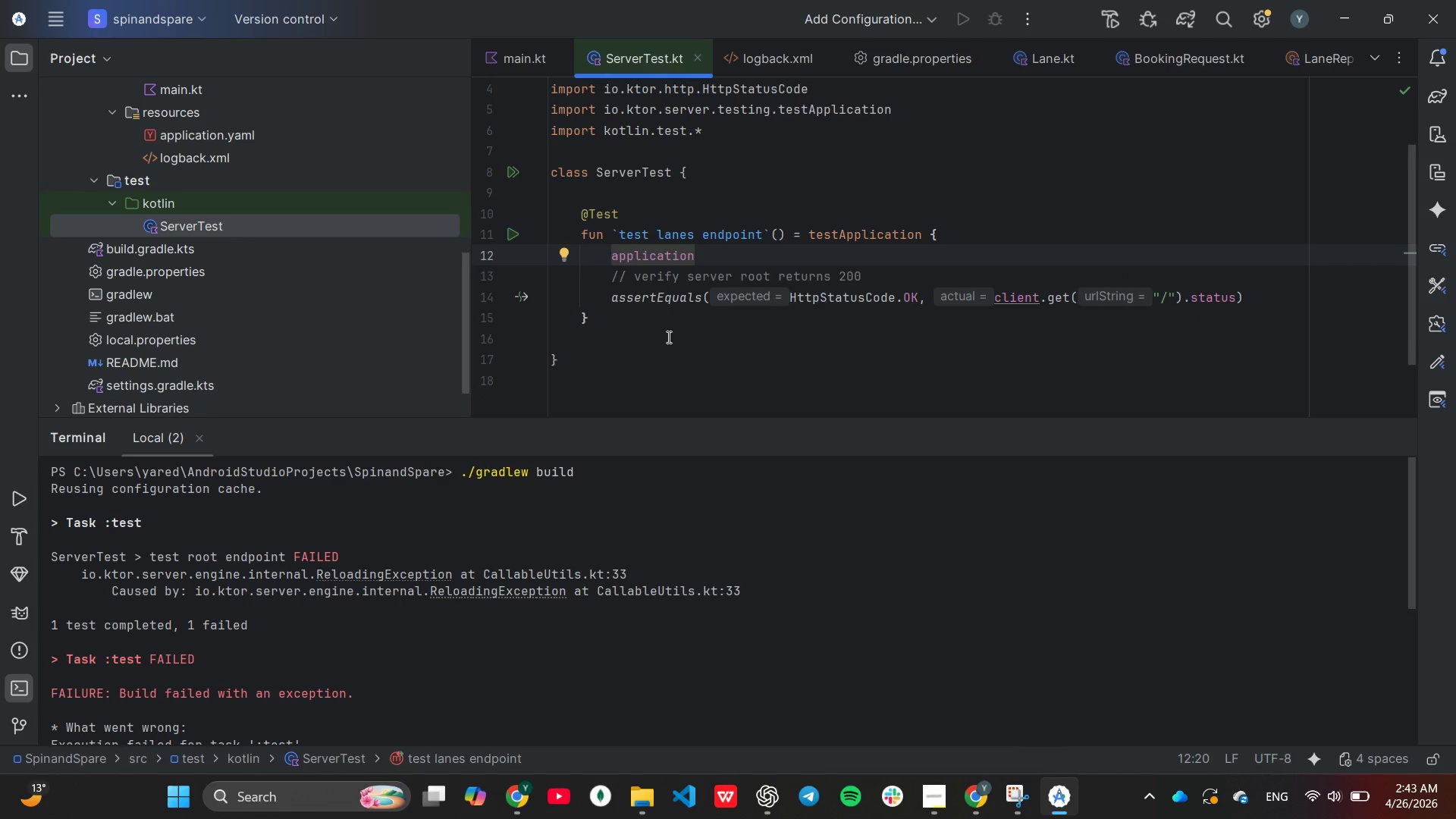 
key(Shift+BracketLeft)
 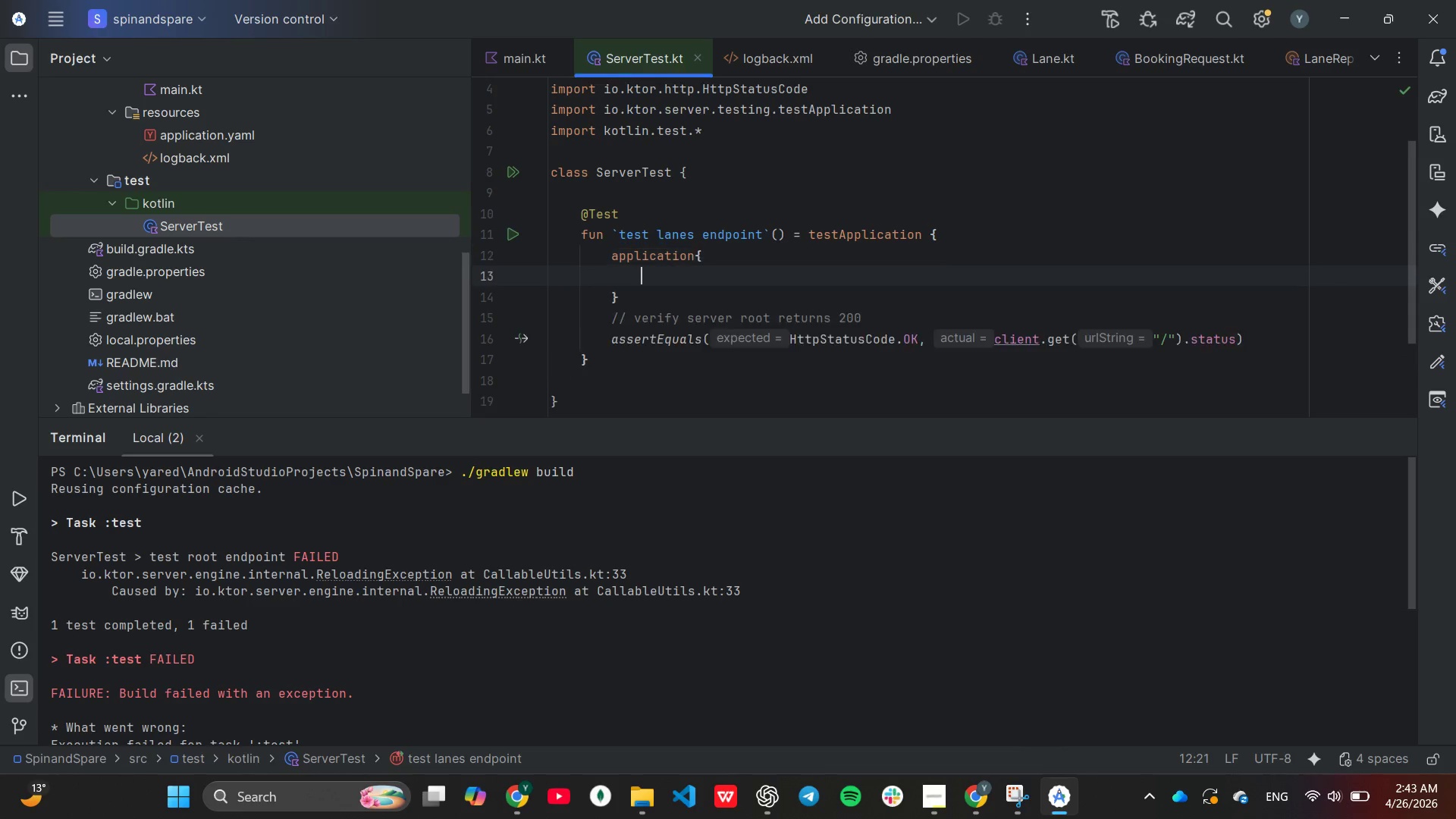 
key(Enter)
 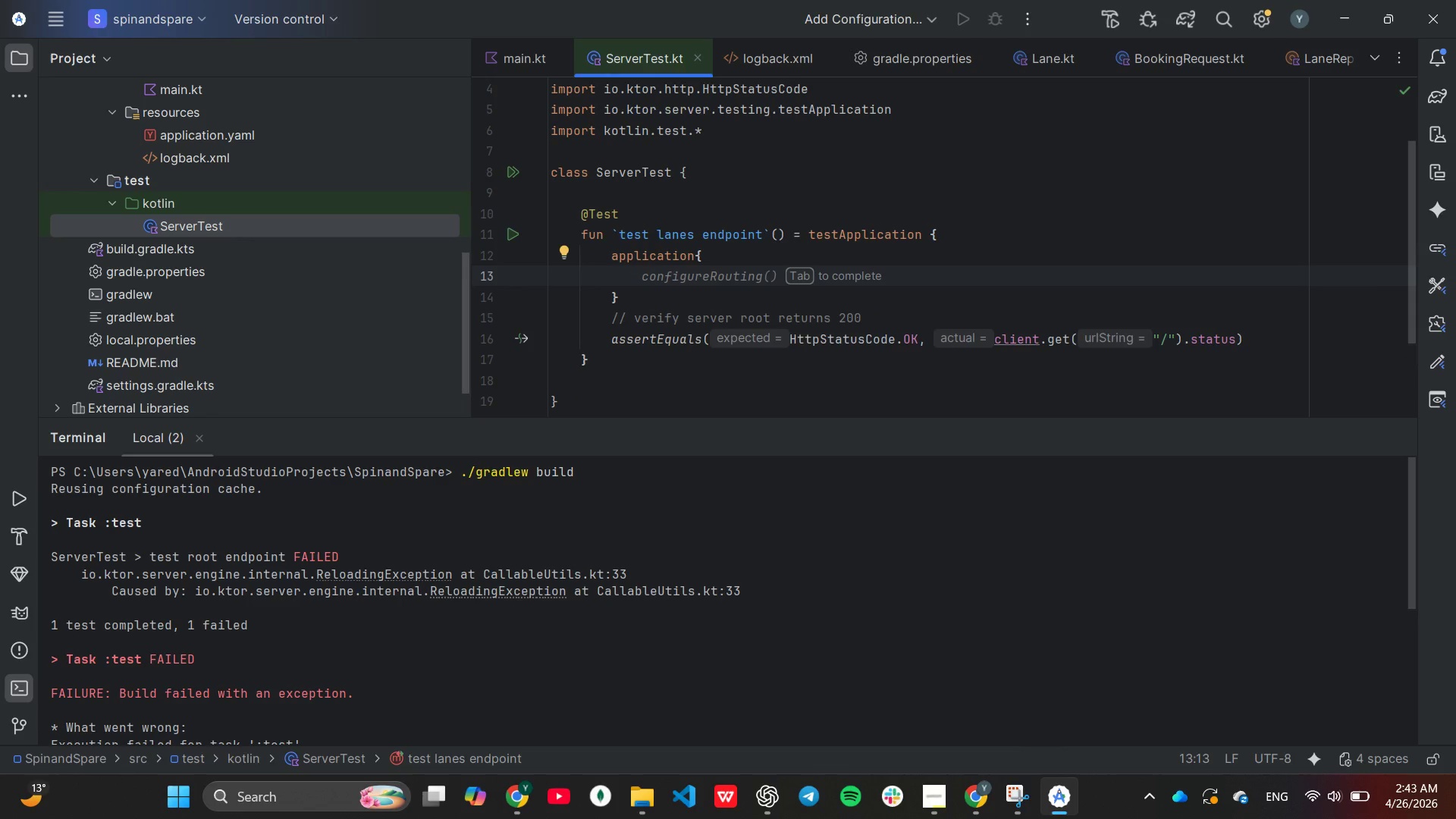 
type(mo)
 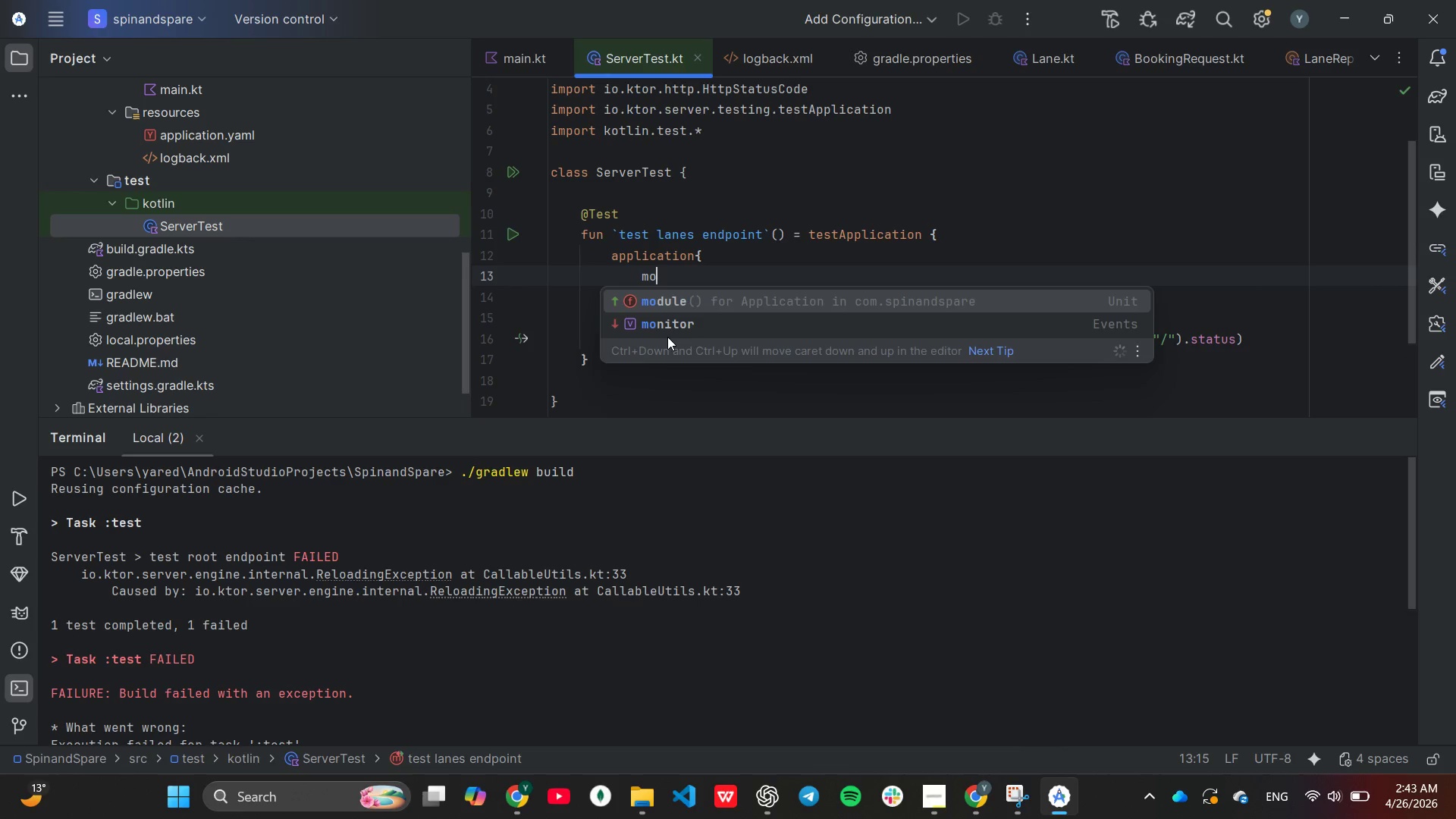 
key(Enter)
 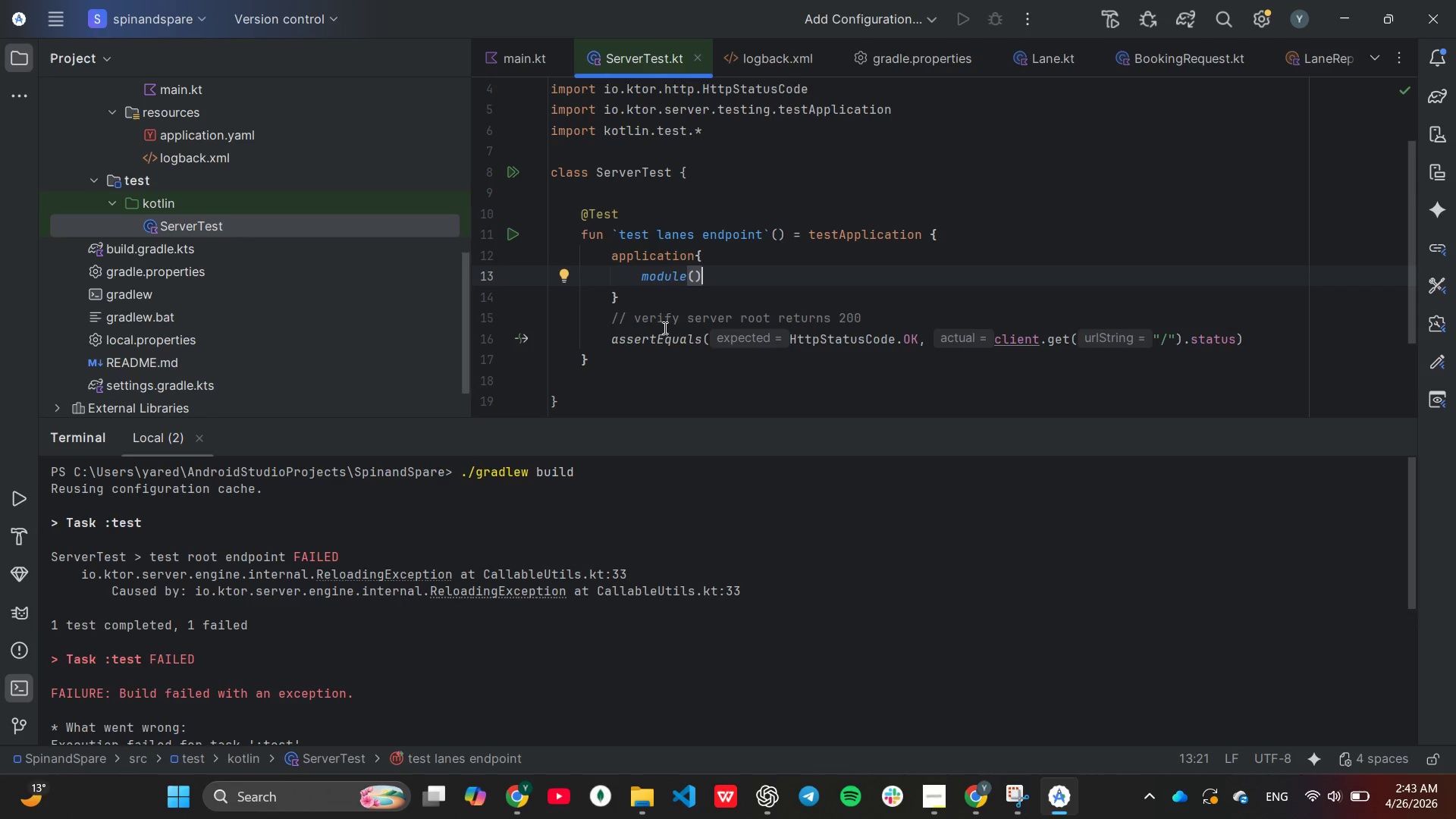 
scroll: coordinate [673, 275], scroll_direction: down, amount: 1.0
 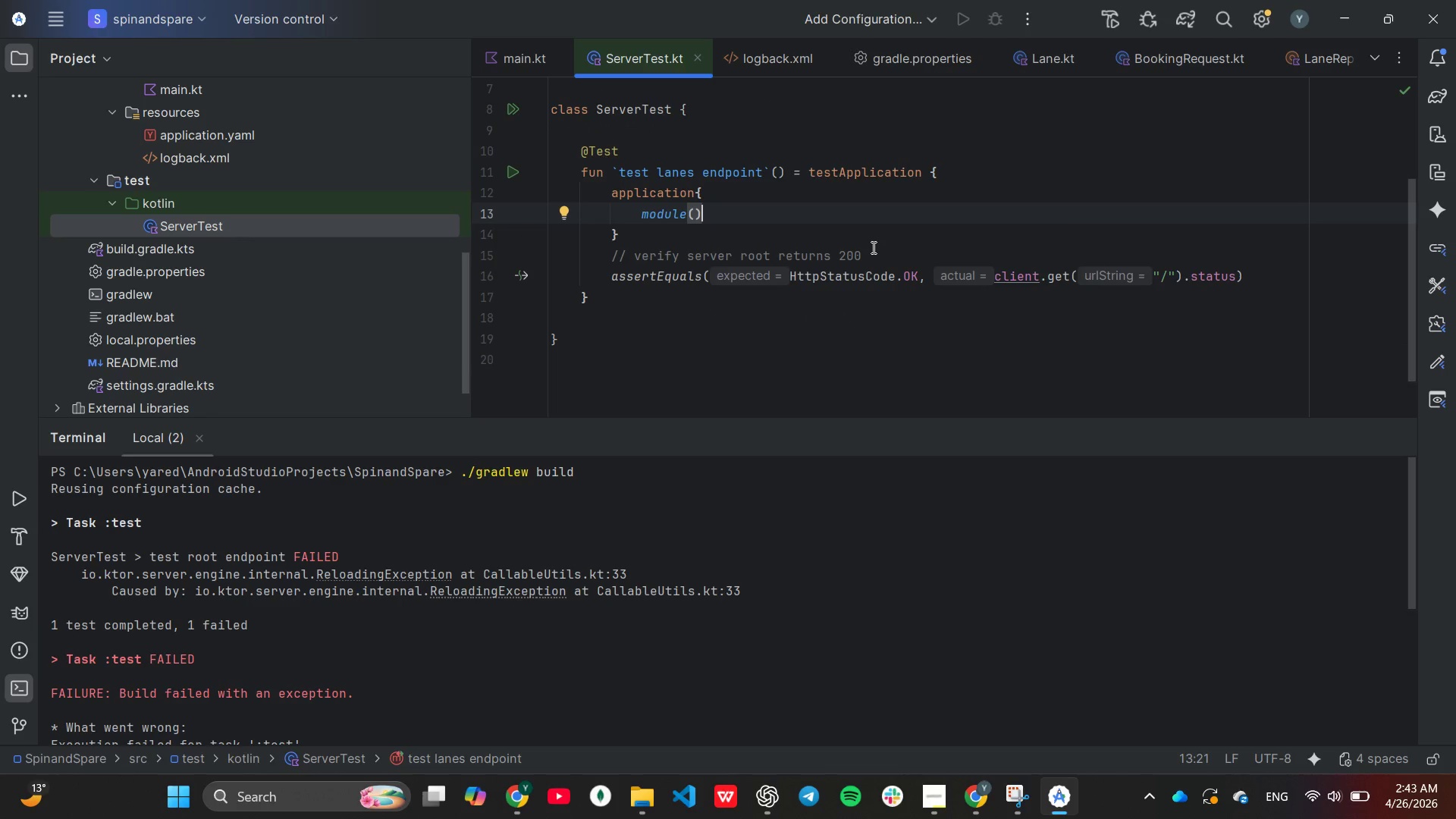 
left_click([872, 247])
 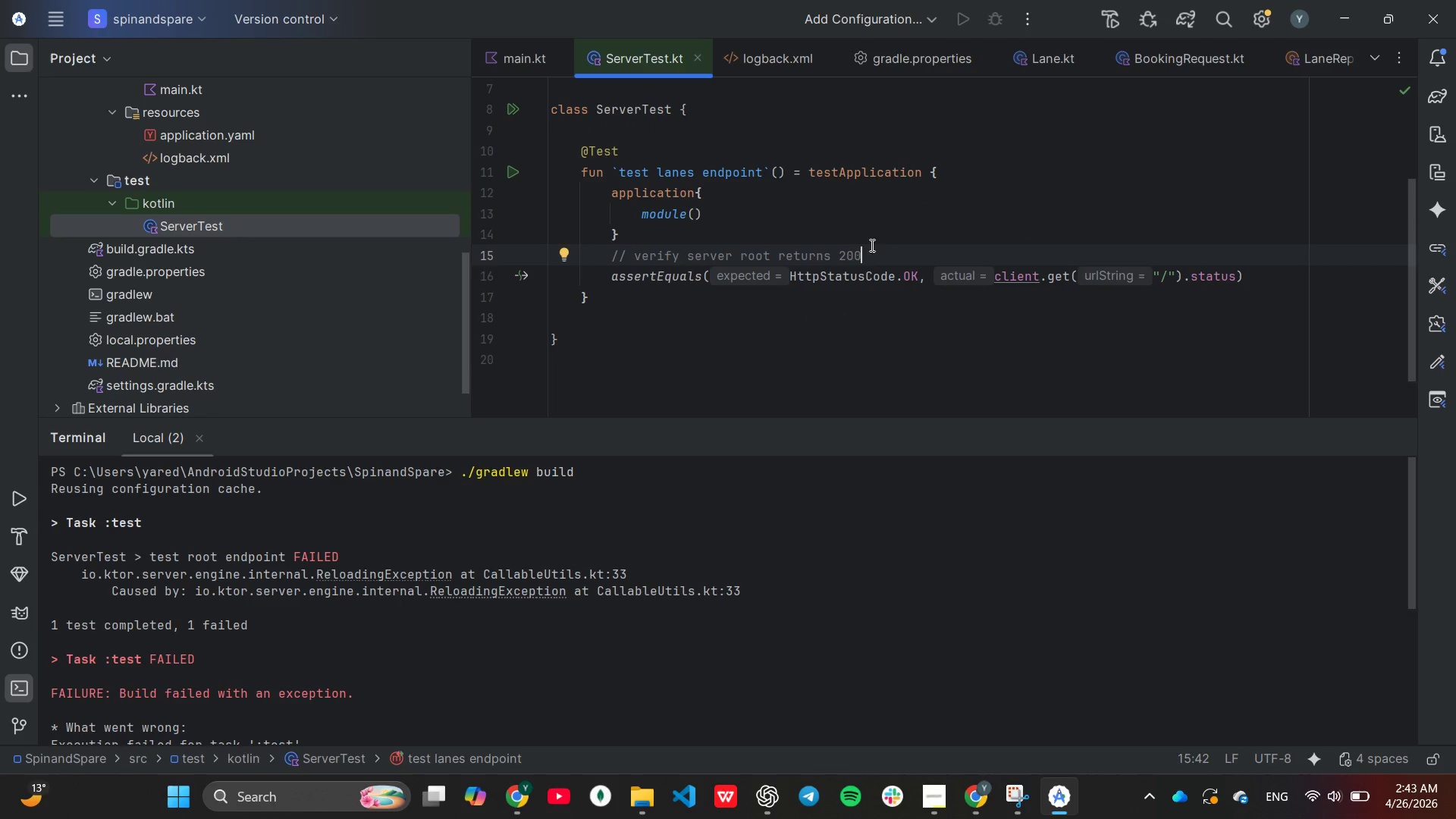 
key(Enter)
 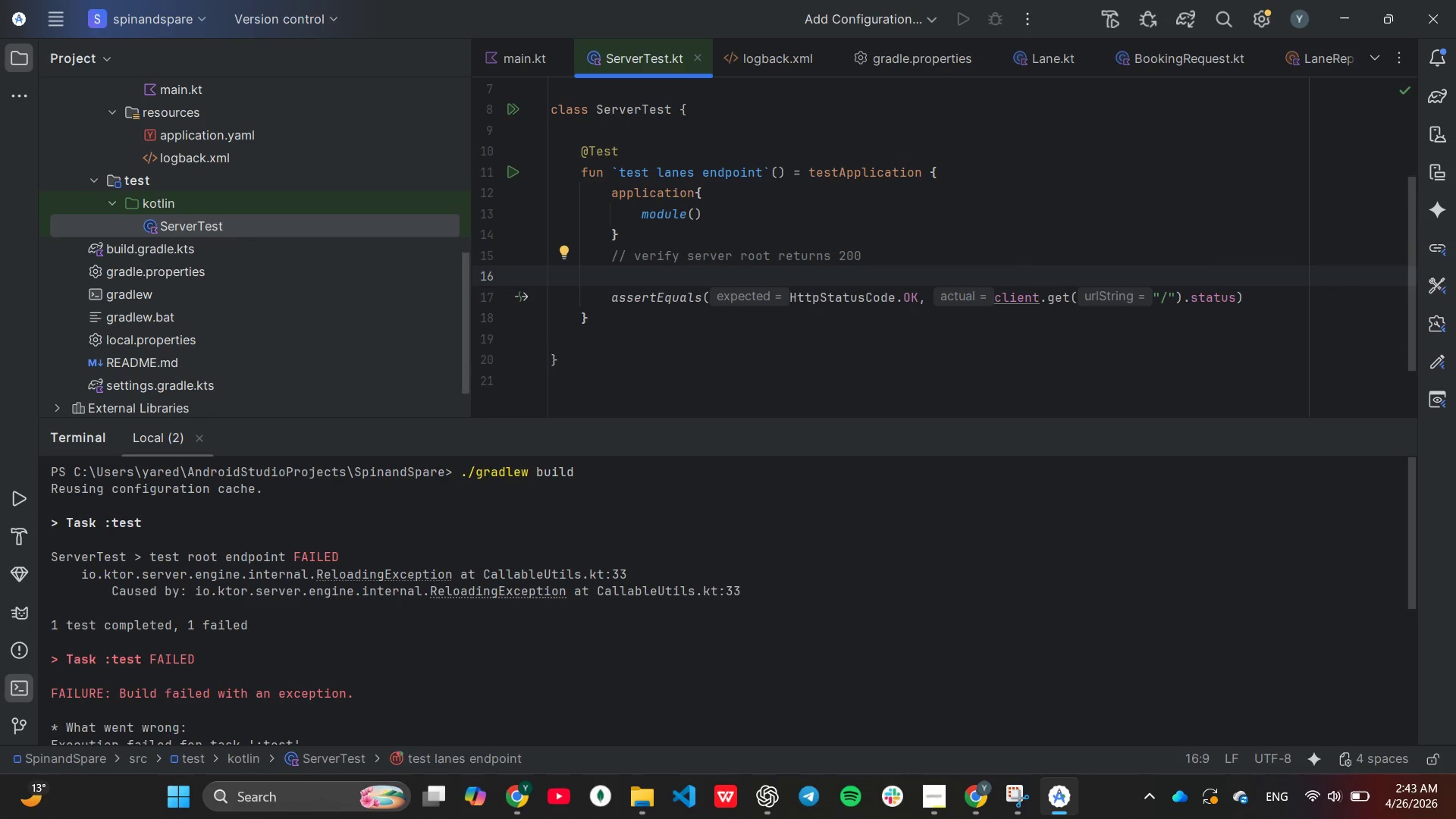 
key(V)
 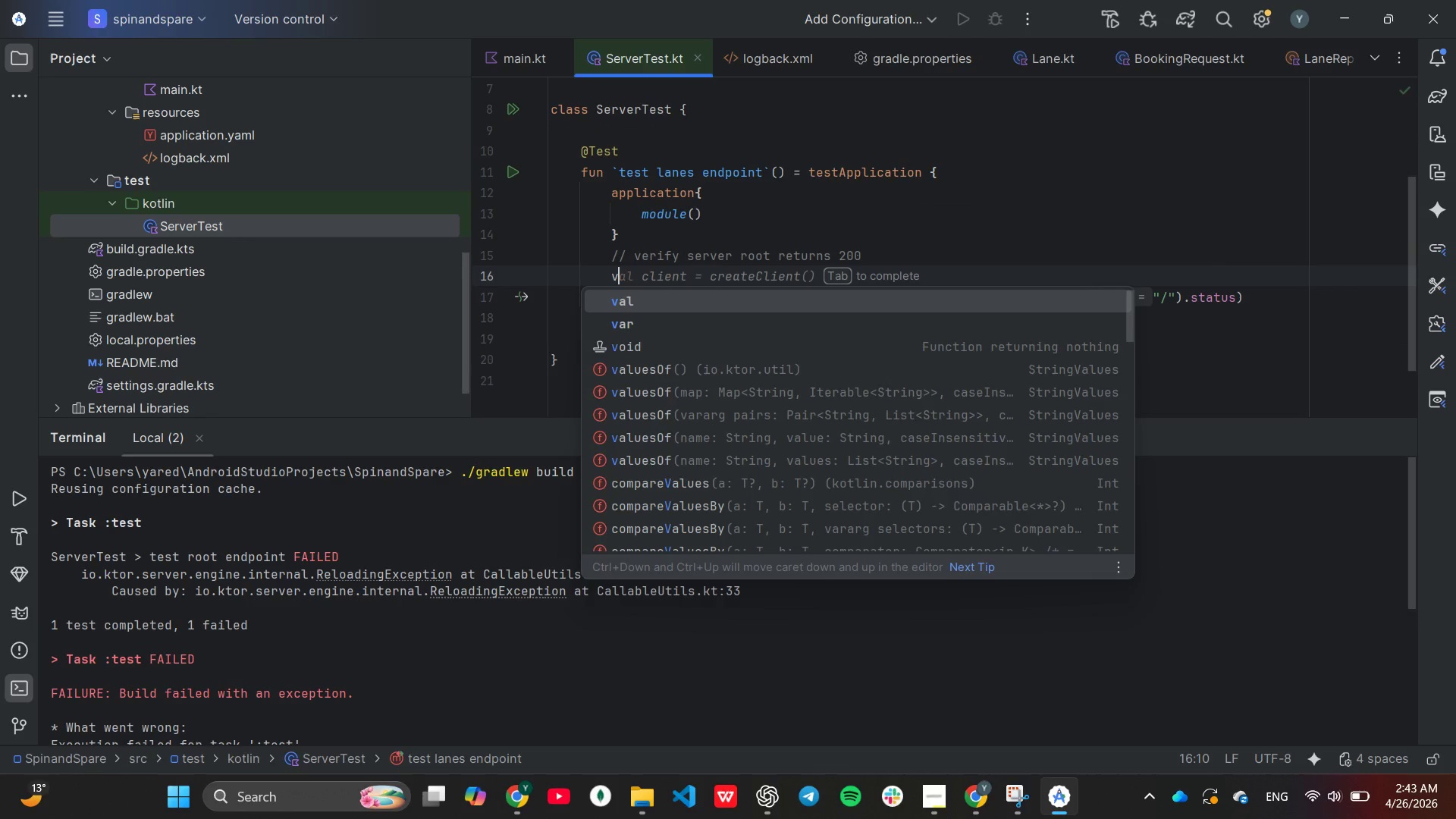 
key(Enter)
 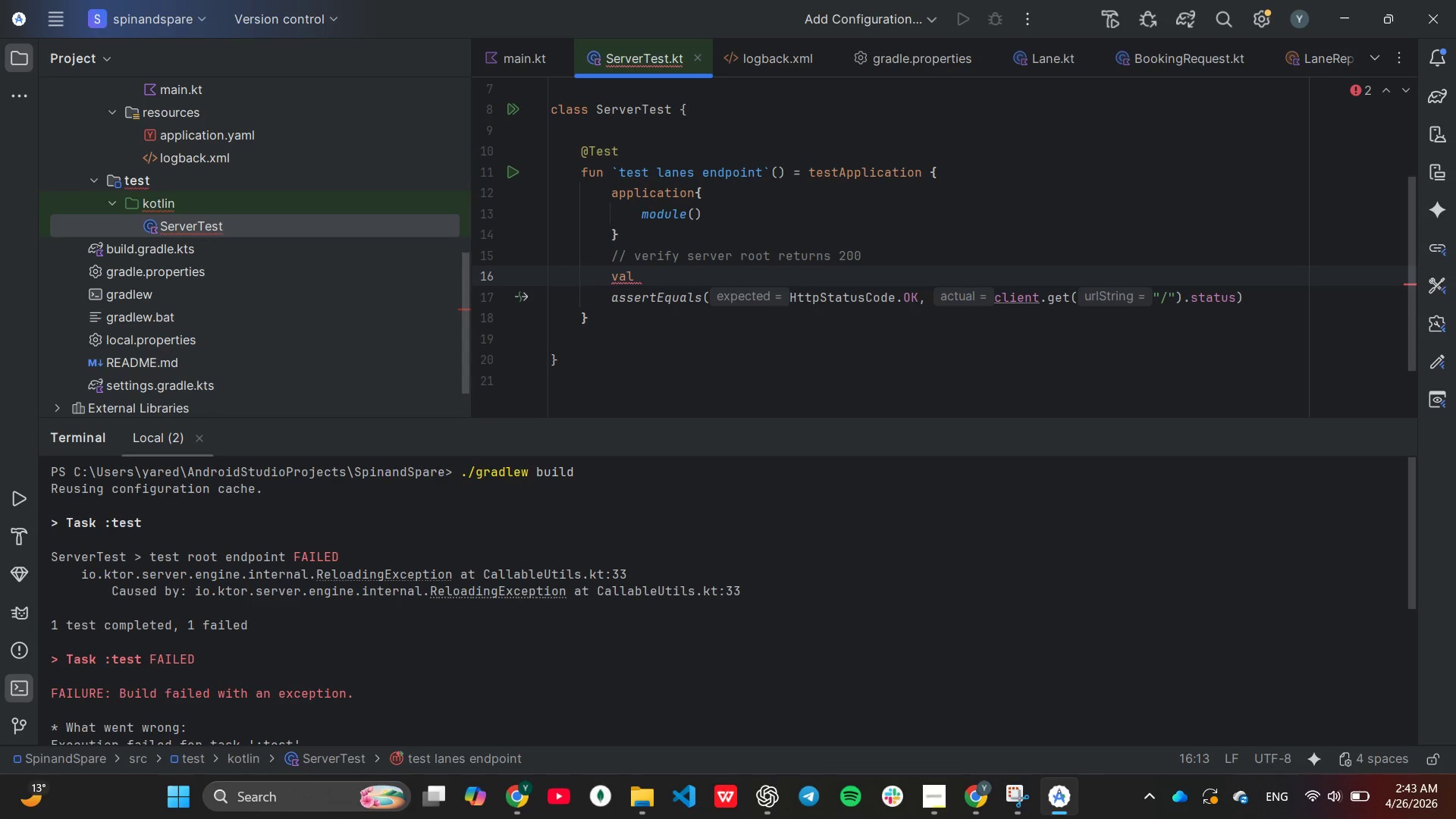 
type(res)
key(Tab)
 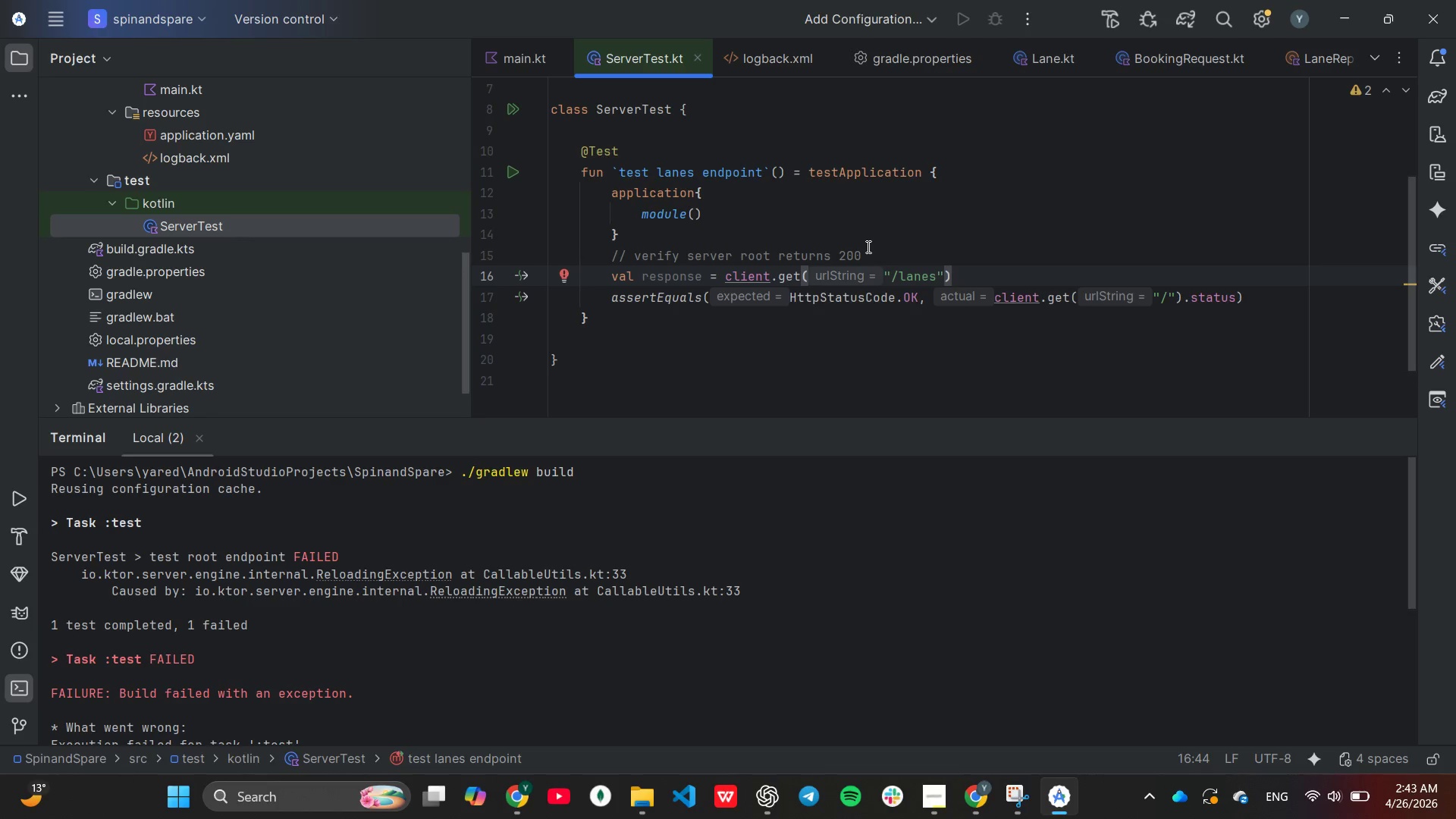 
wait(12.36)
 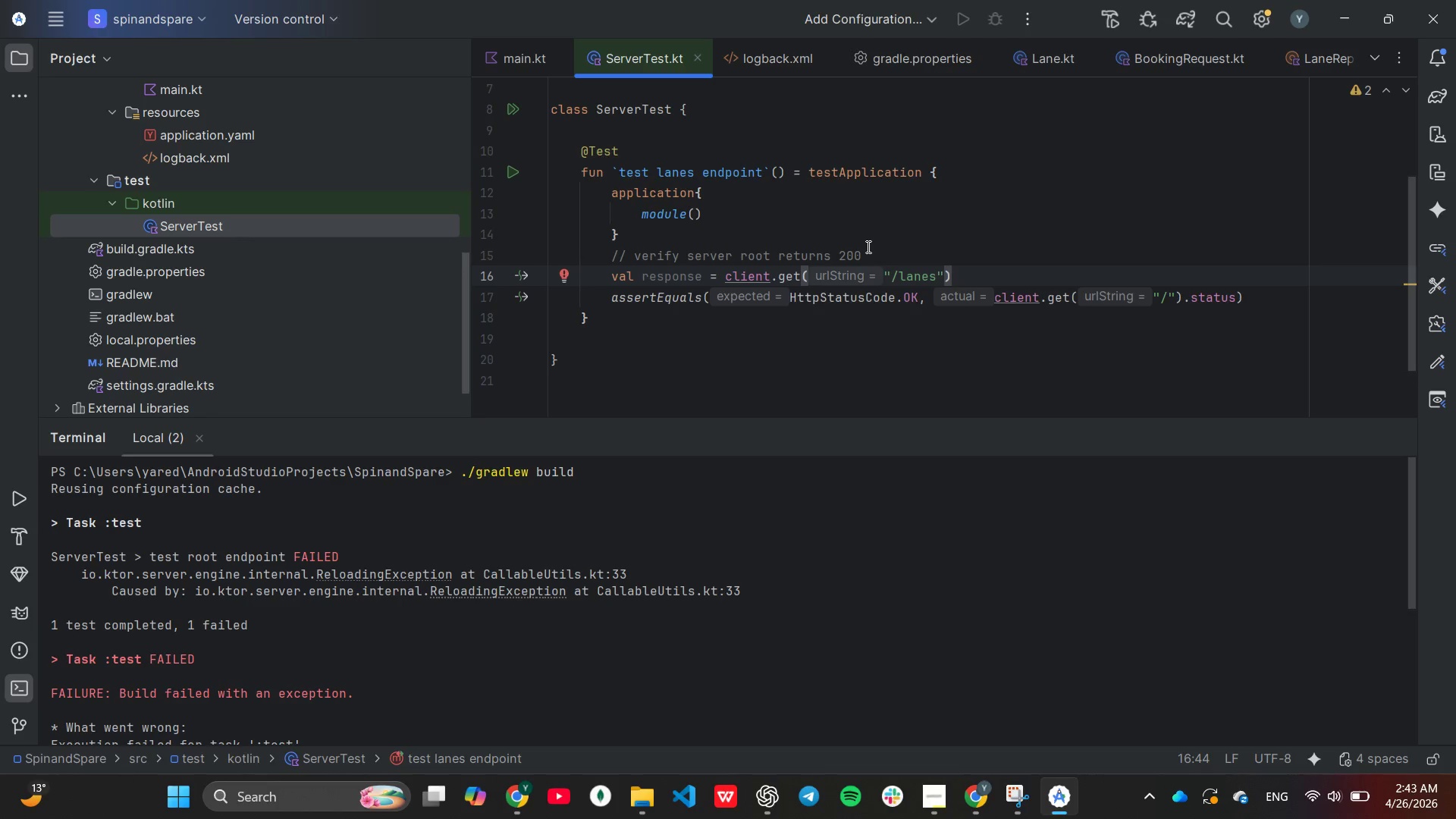 
left_click([1235, 303])
 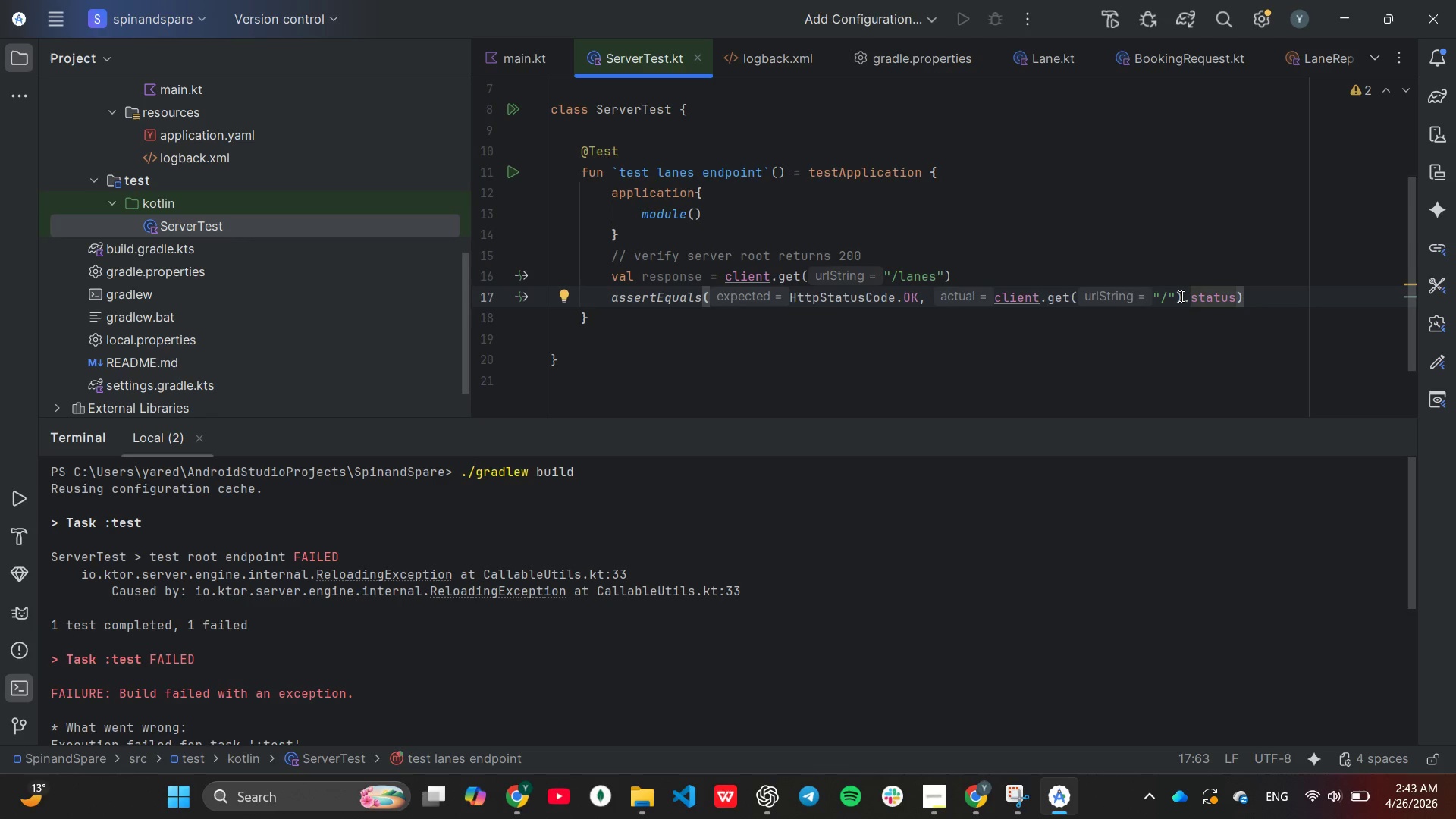 
left_click([1180, 296])
 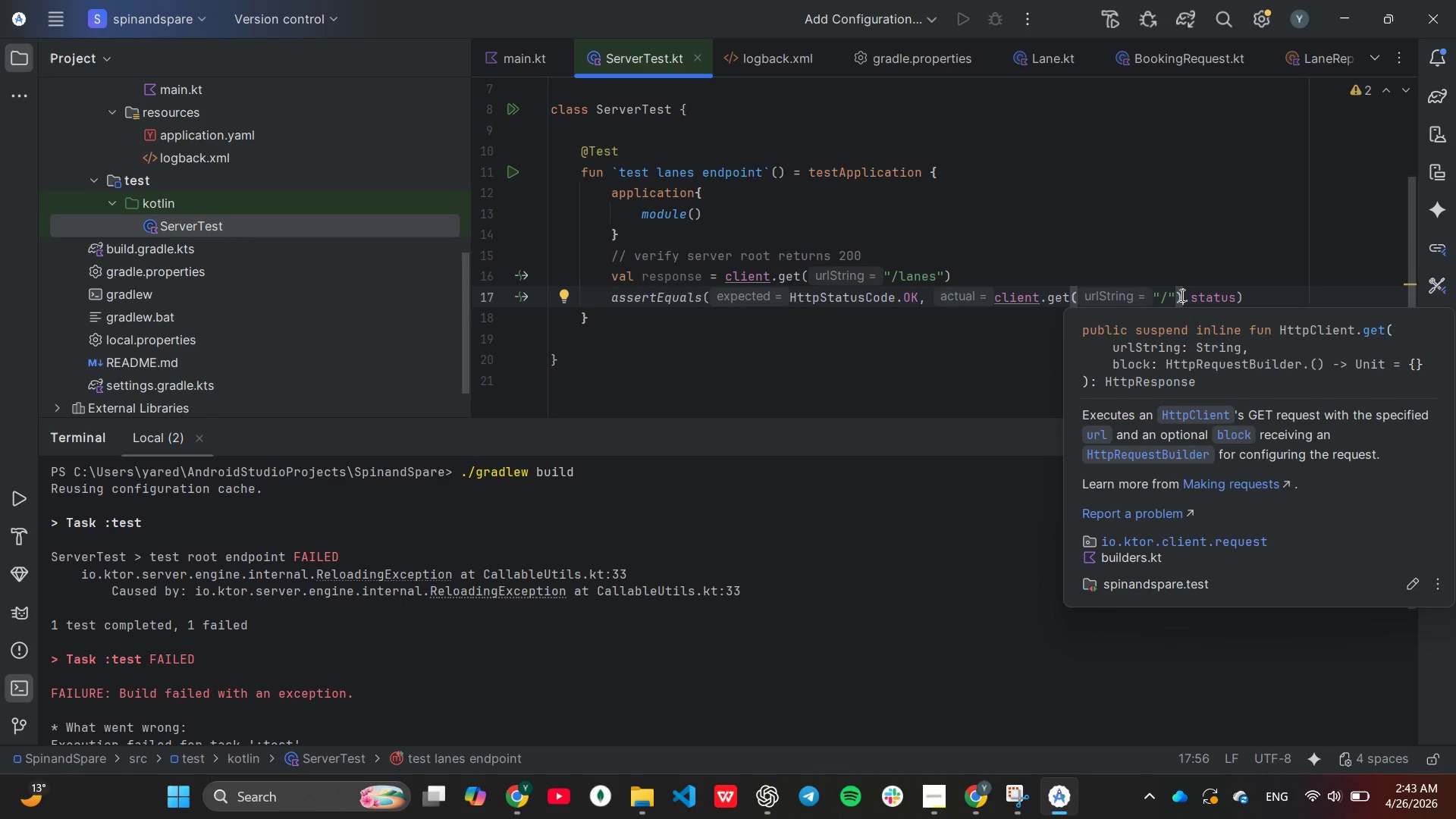 
hold_key(key=Backspace, duration=0.8)
 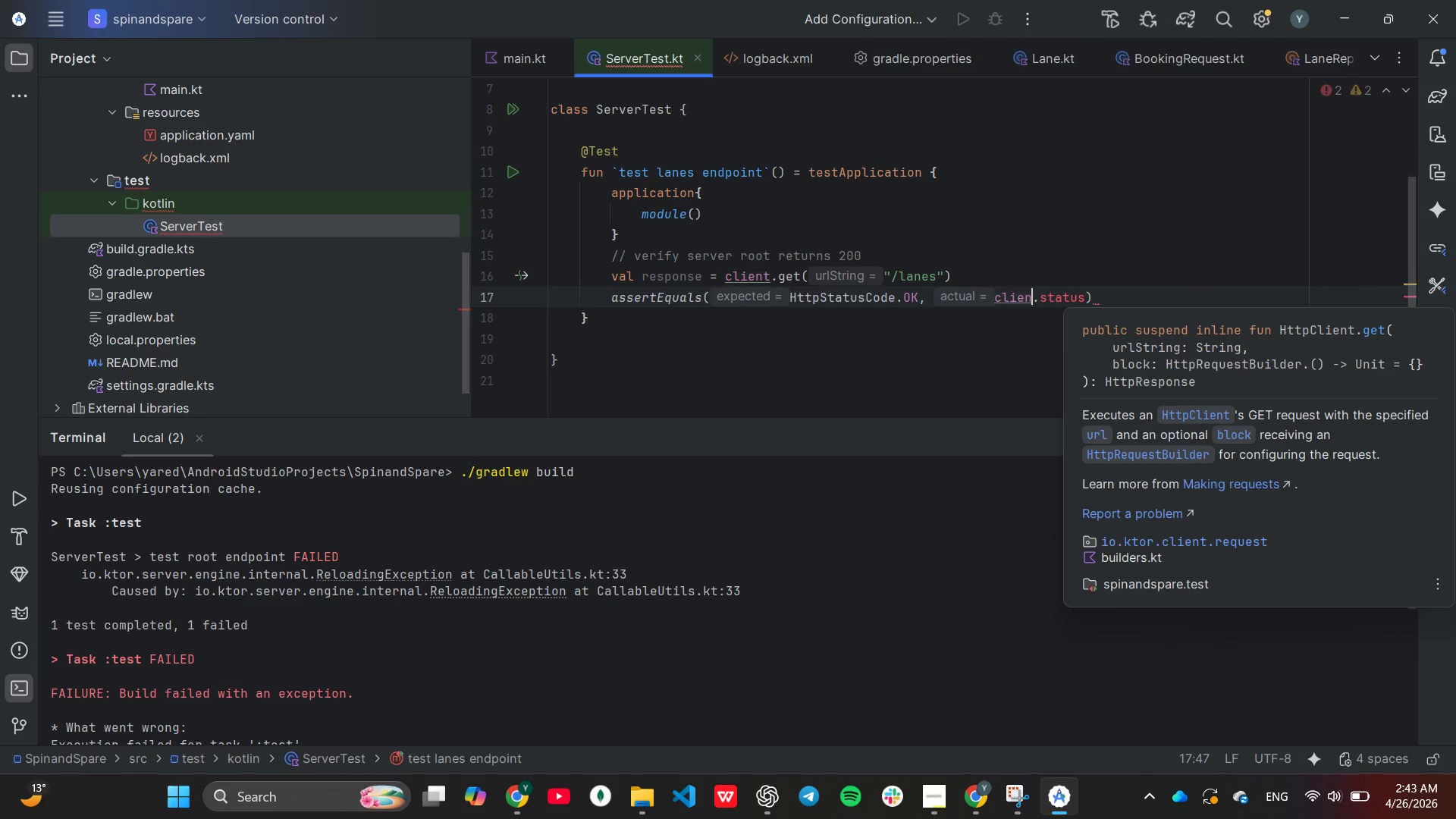 
key(Backspace)
key(Backspace)
key(Backspace)
key(Backspace)
key(Backspace)
key(Backspace)
type(res)
 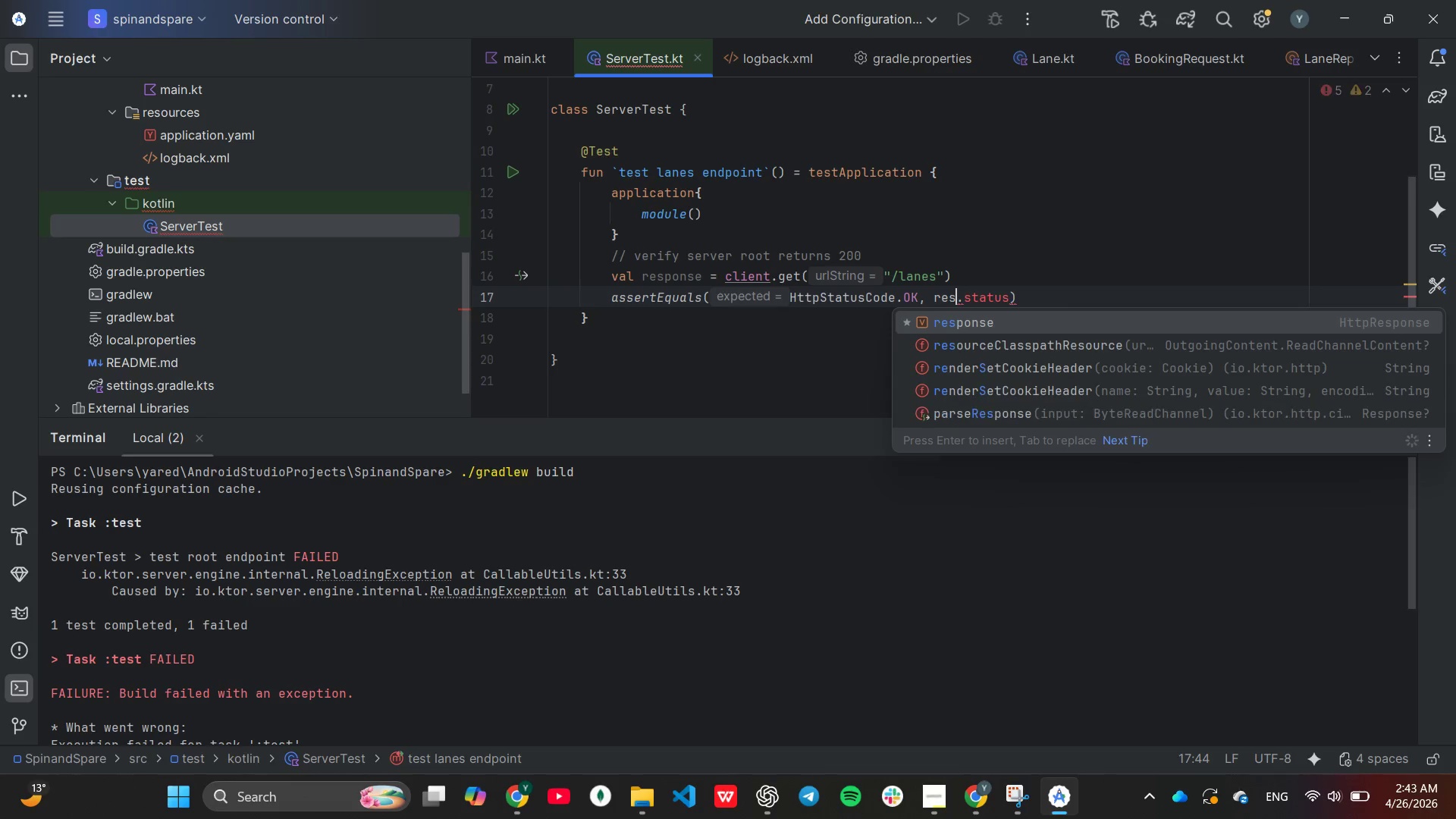 
key(Enter)
 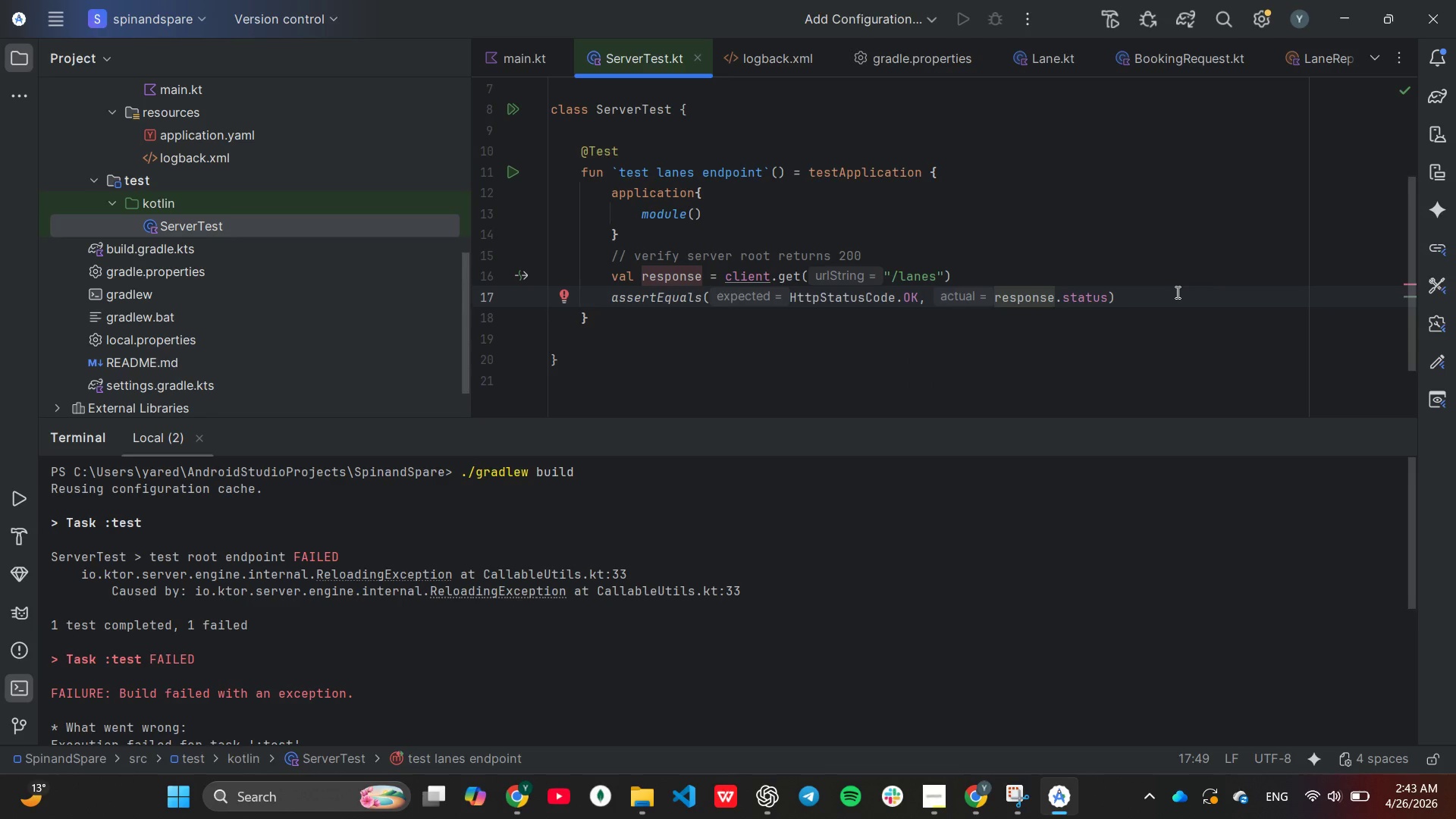 
left_click([1176, 292])
 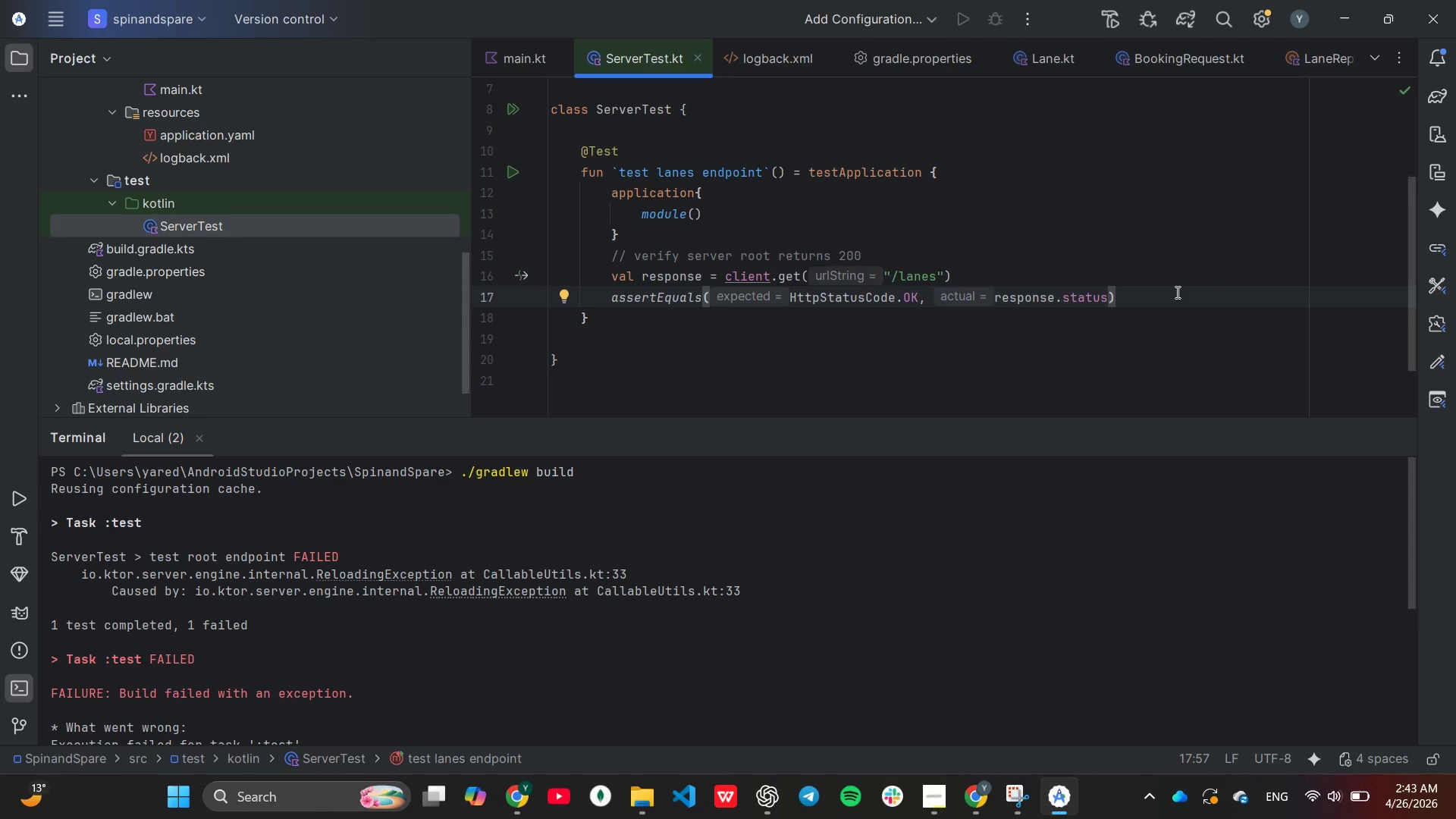 
scroll: coordinate [927, 626], scroll_direction: down, amount: 8.0
 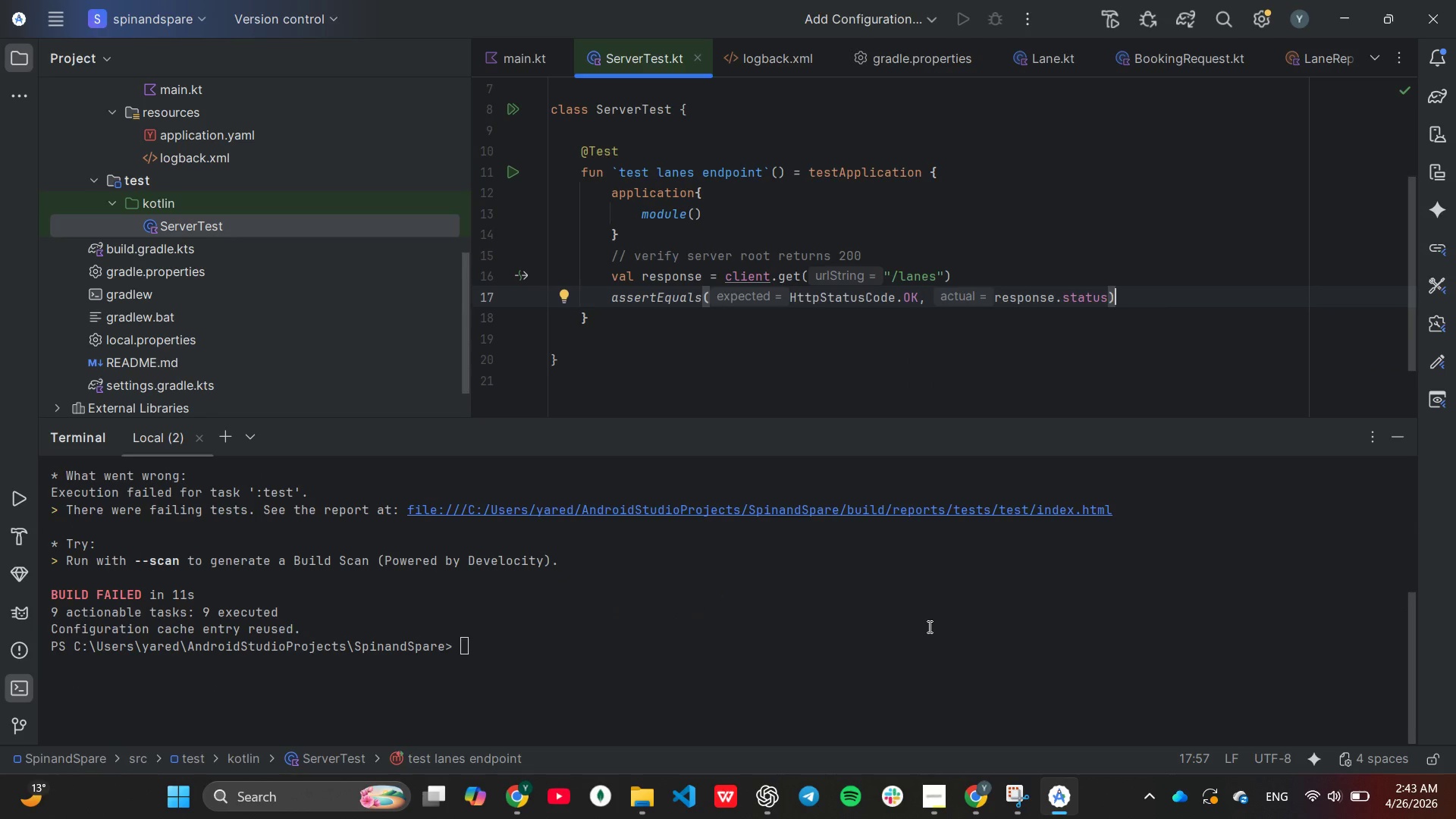 
left_click([928, 626])
 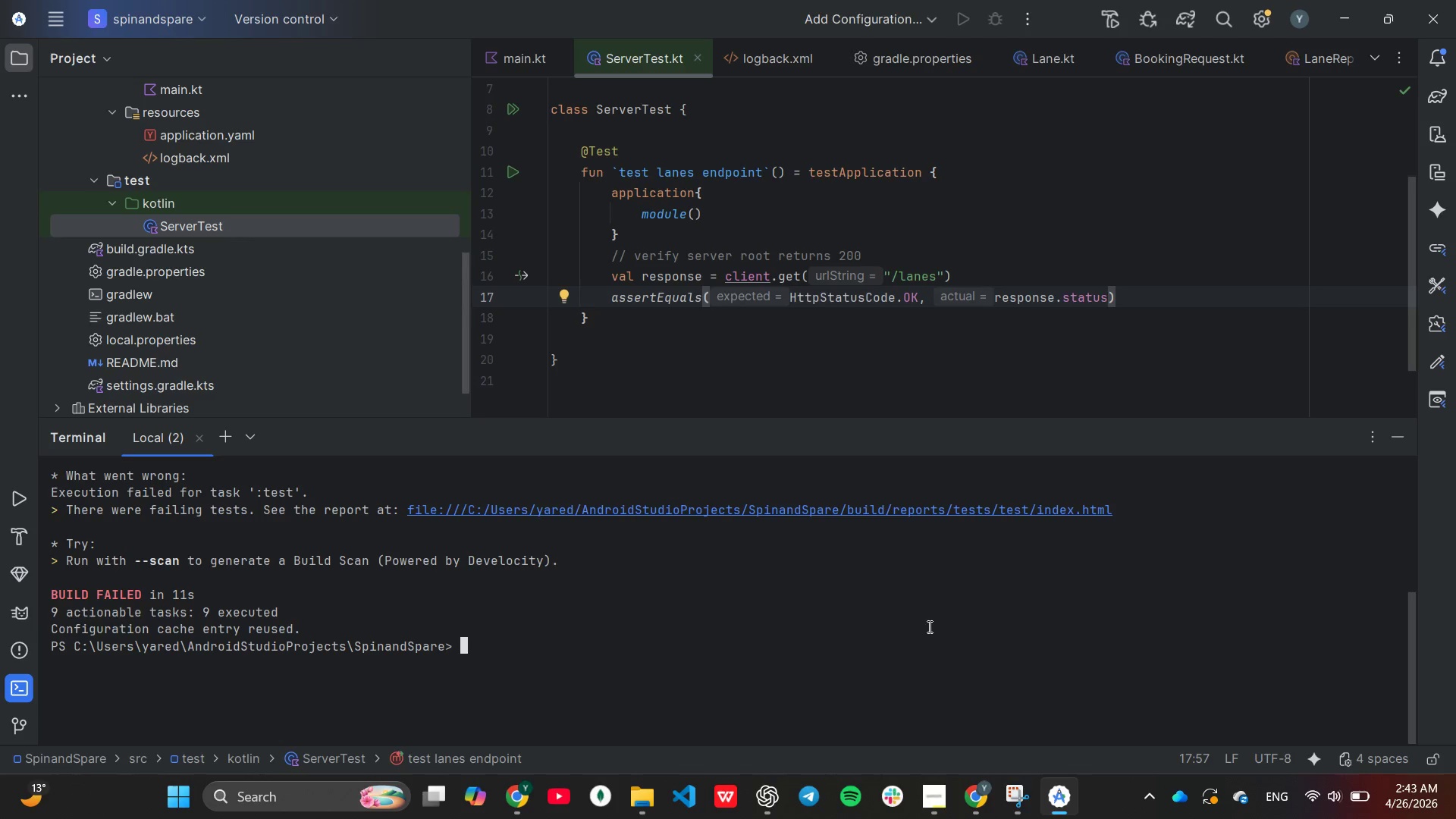 
key(ArrowUp)
 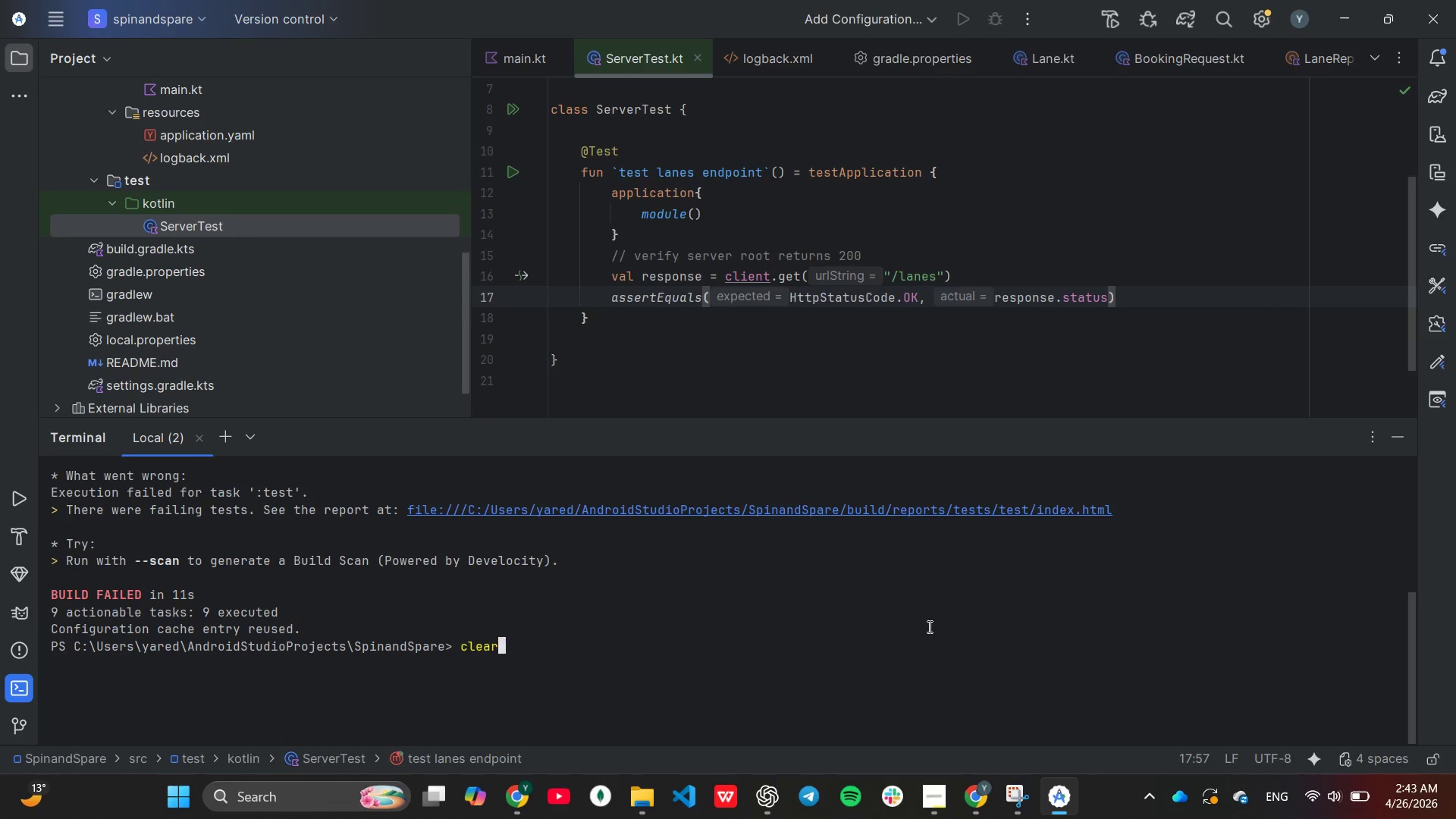 
key(ArrowUp)
 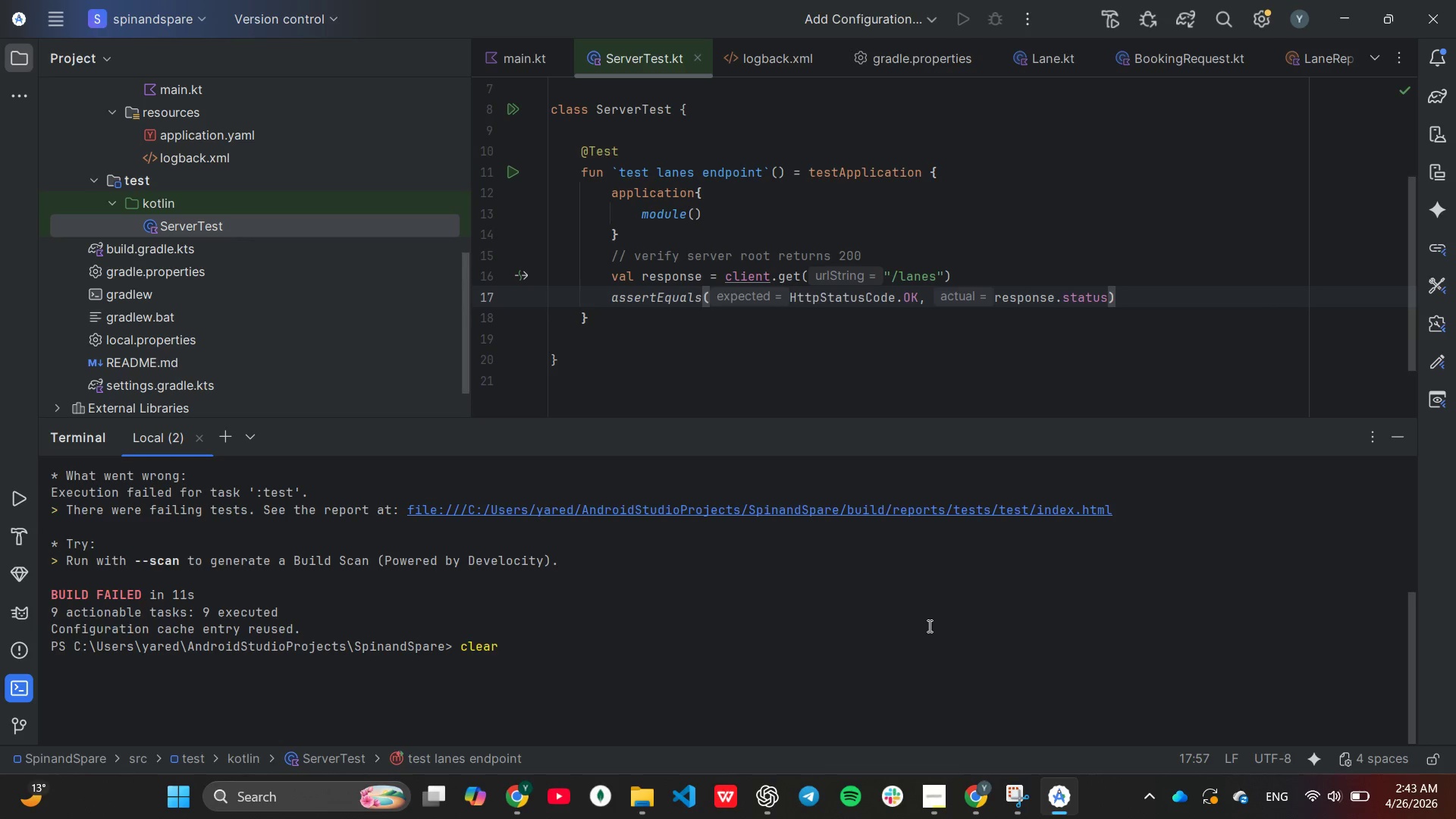 
key(Enter)
 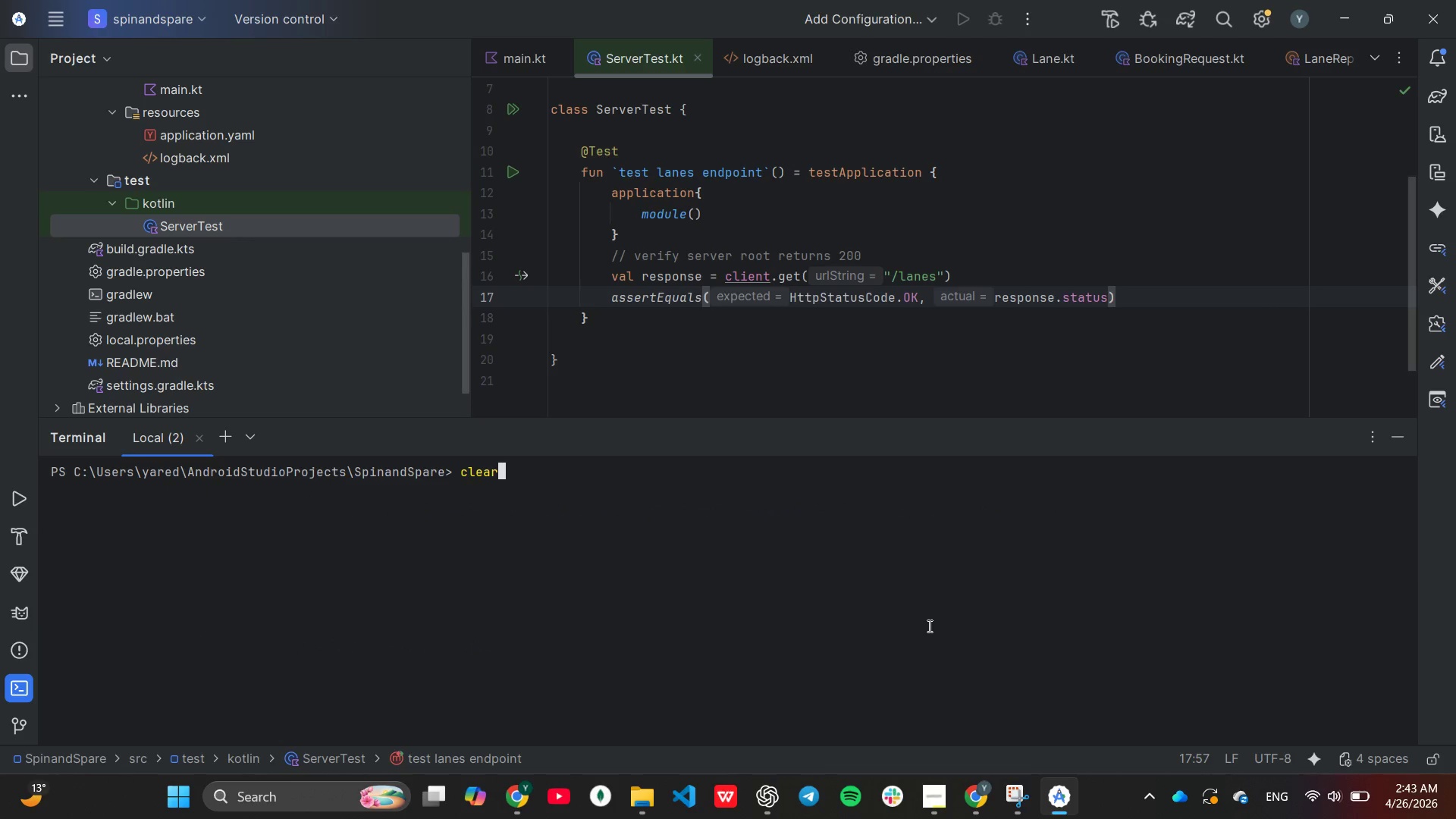 
key(ArrowUp)
 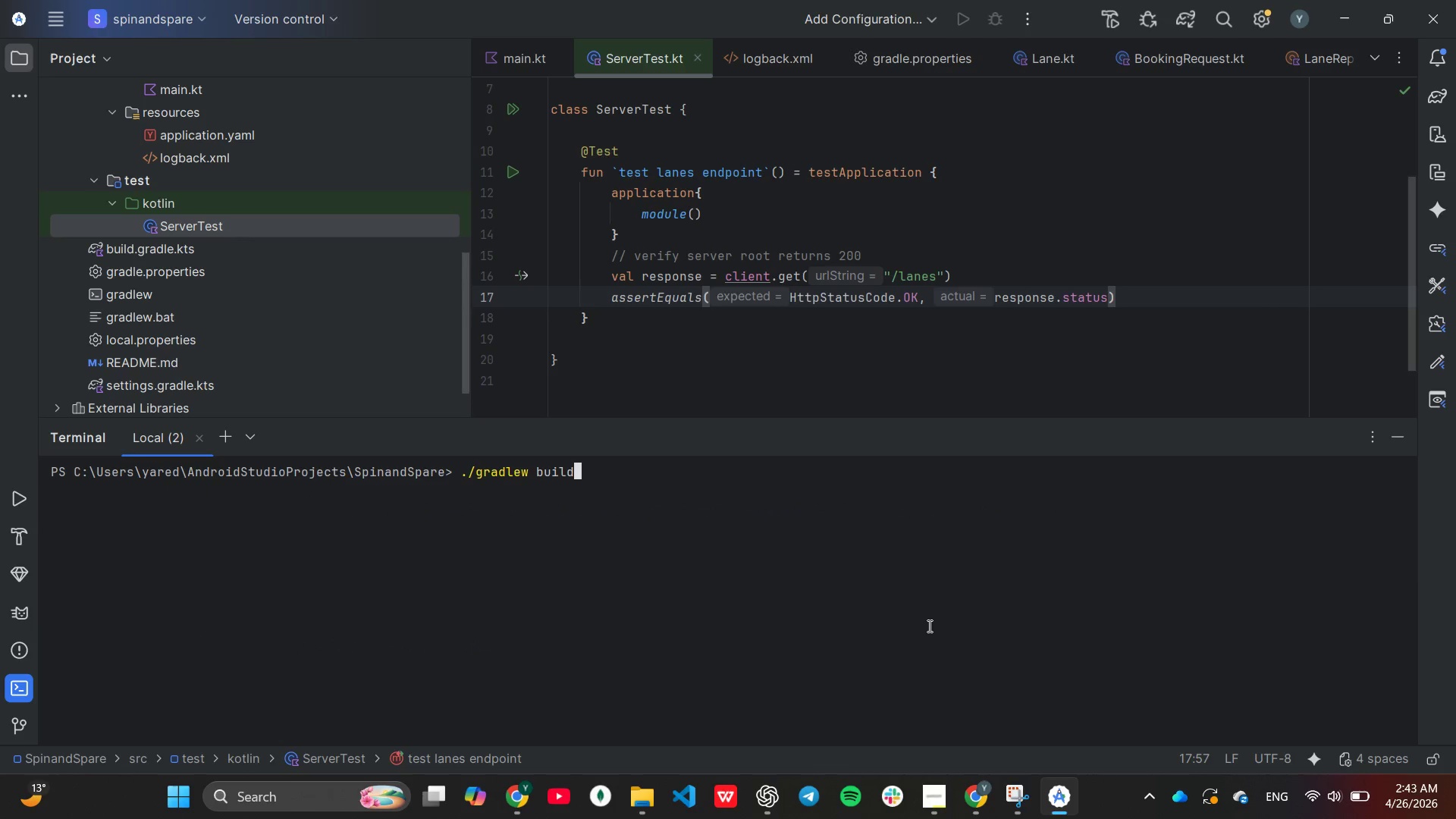 
key(ArrowUp)
 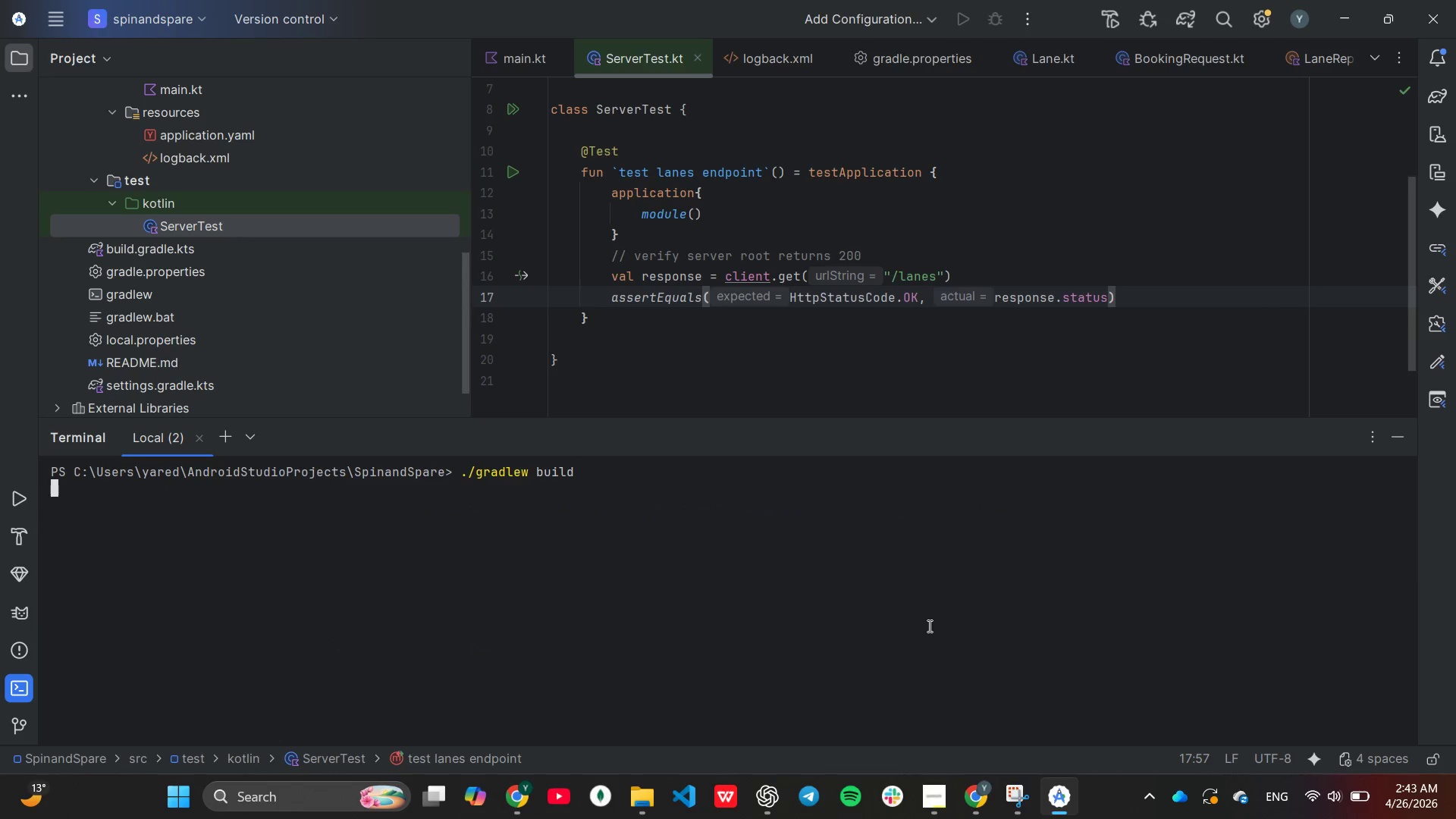 
key(Enter)
 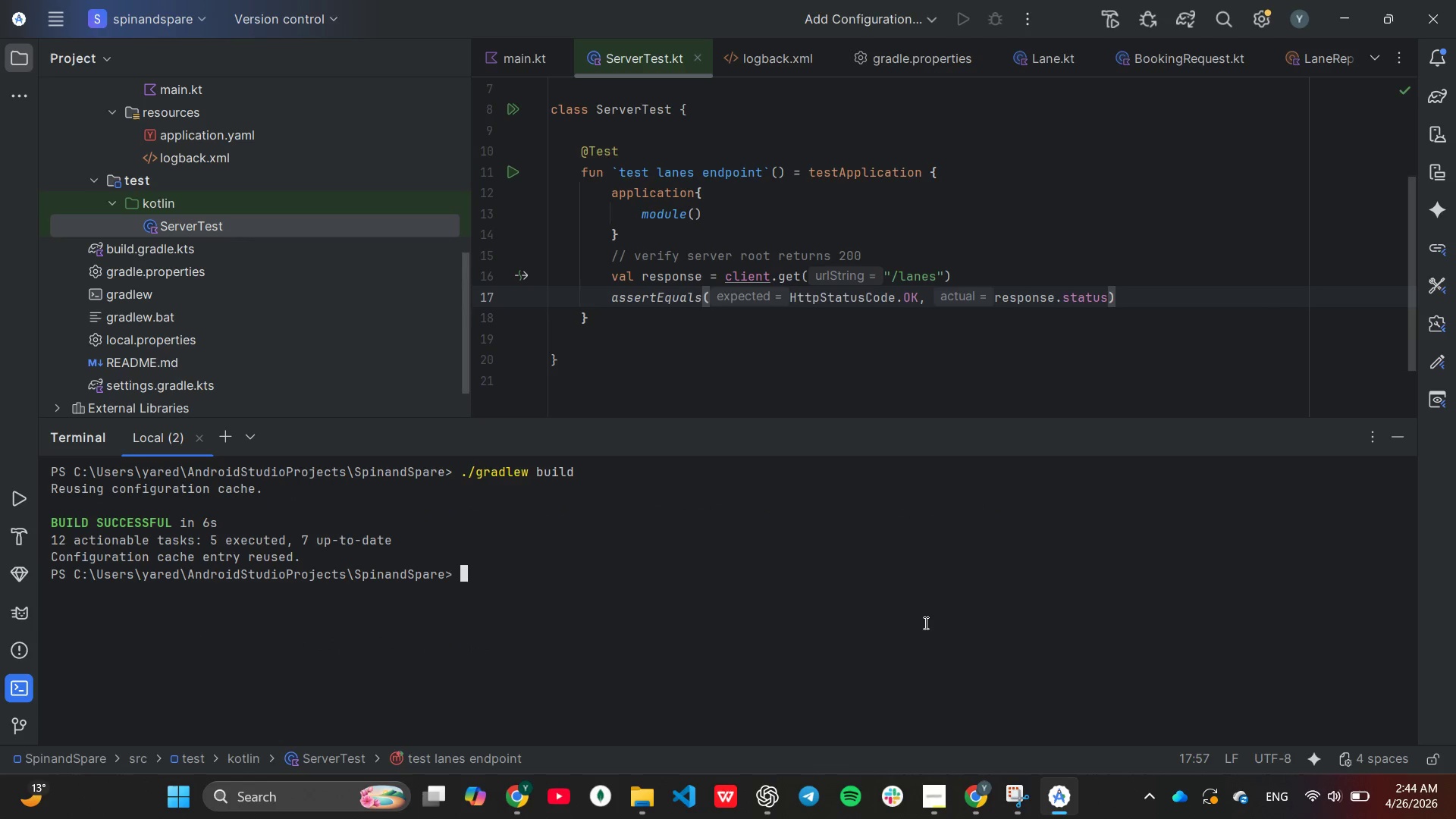 
wait(12.62)
 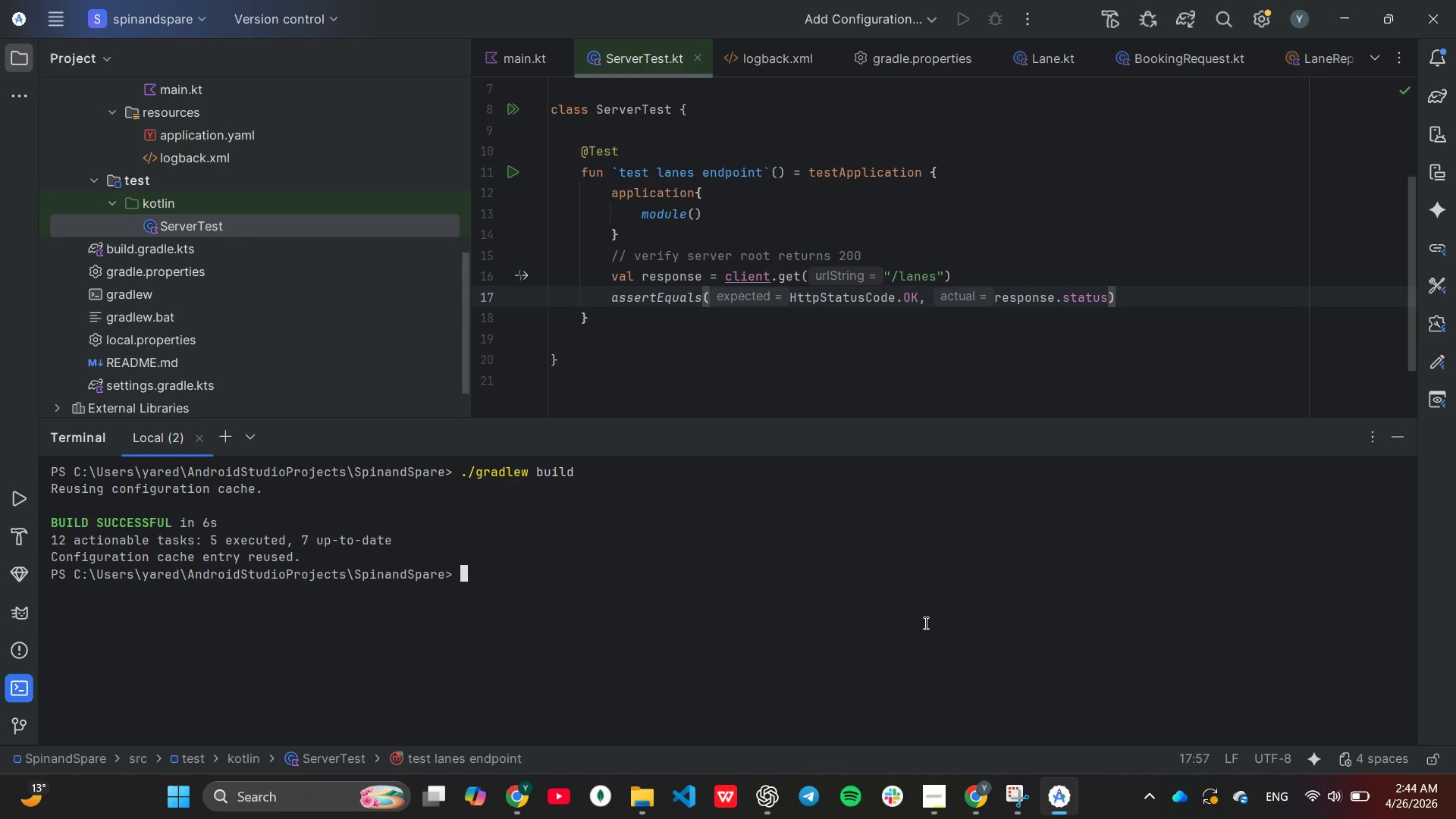 
key(ArrowUp)
 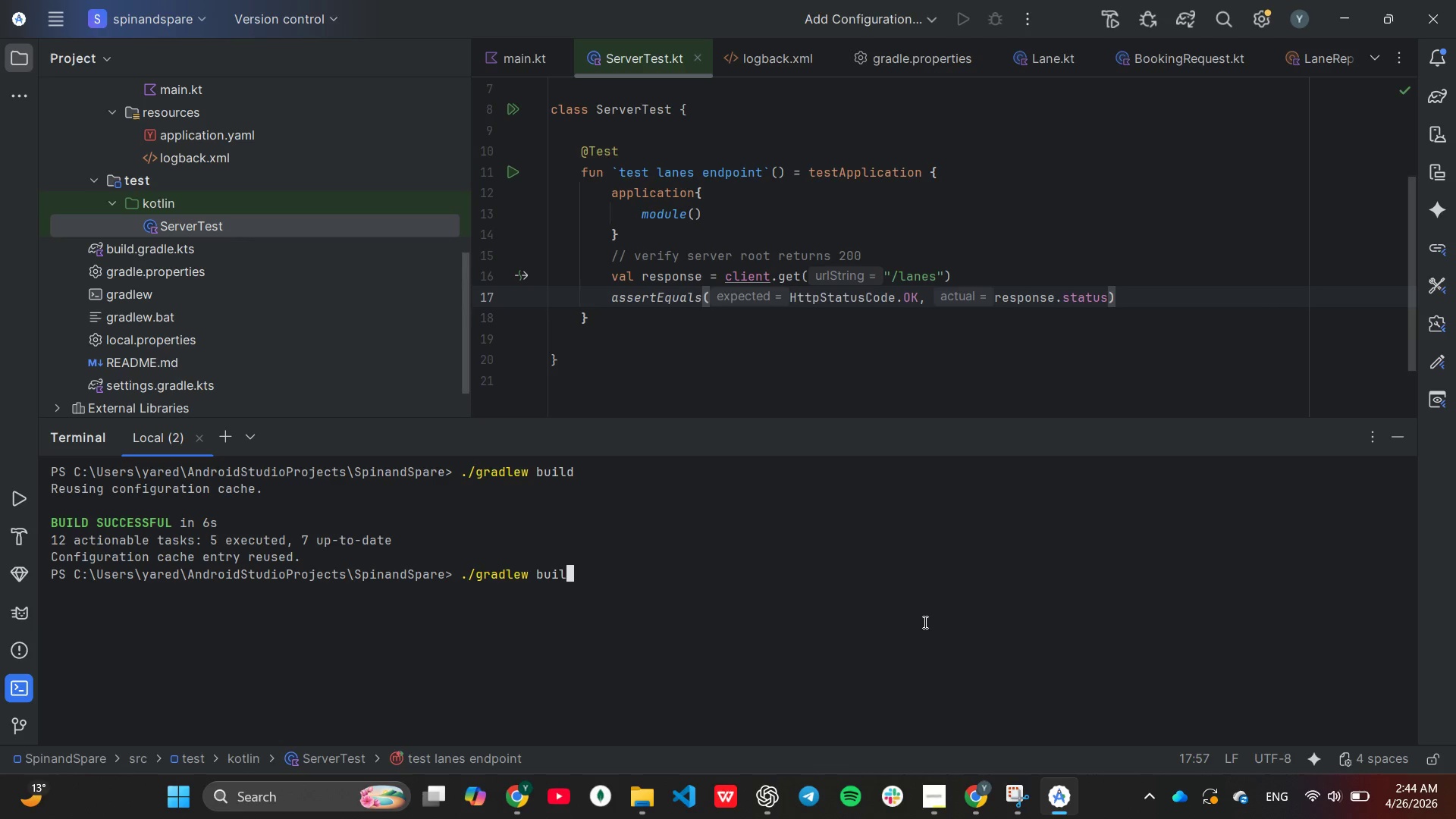 
key(Backspace)
key(Backspace)
key(Backspace)
key(Backspace)
key(Backspace)
type(test)
 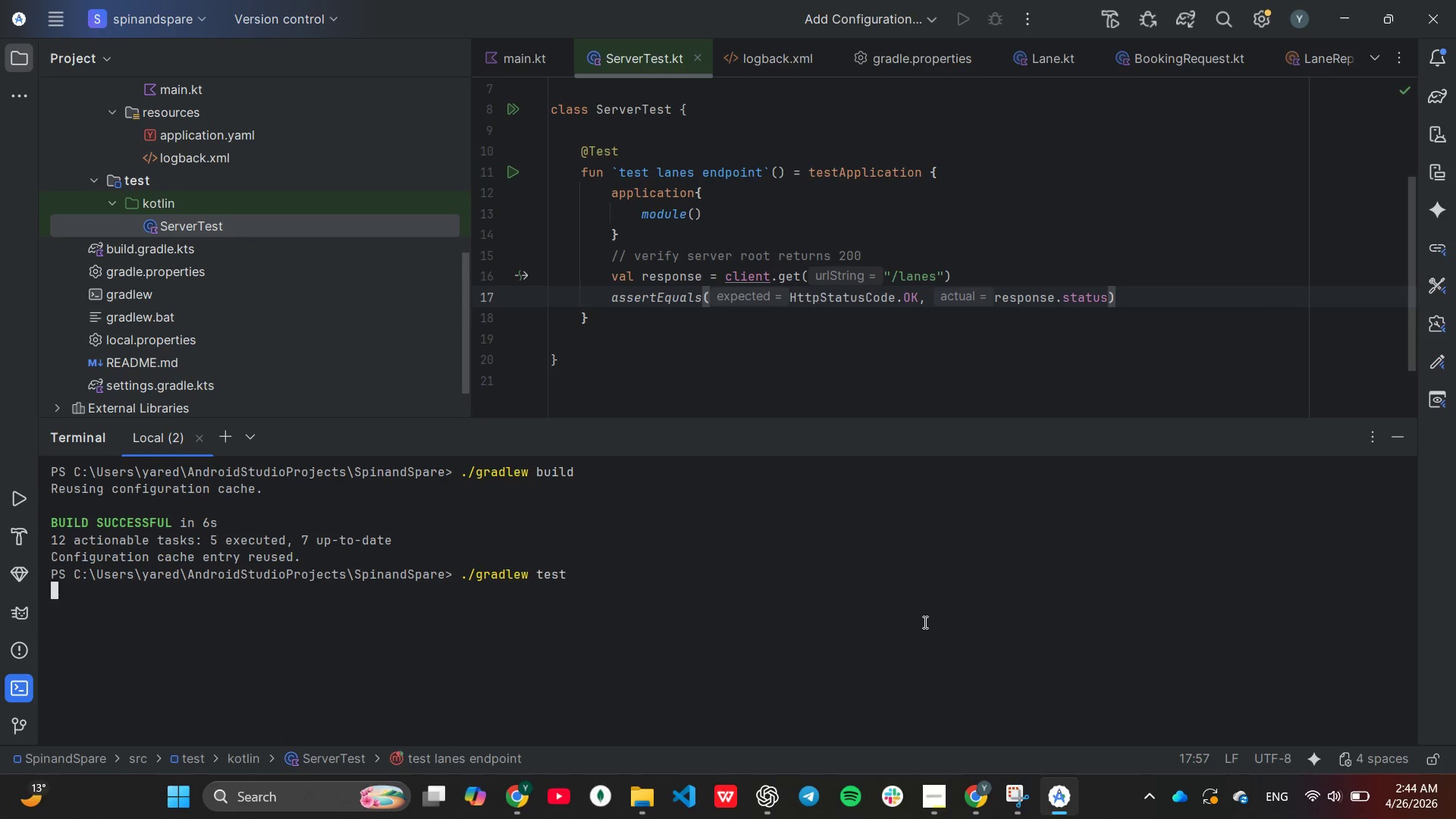 
key(Enter)
 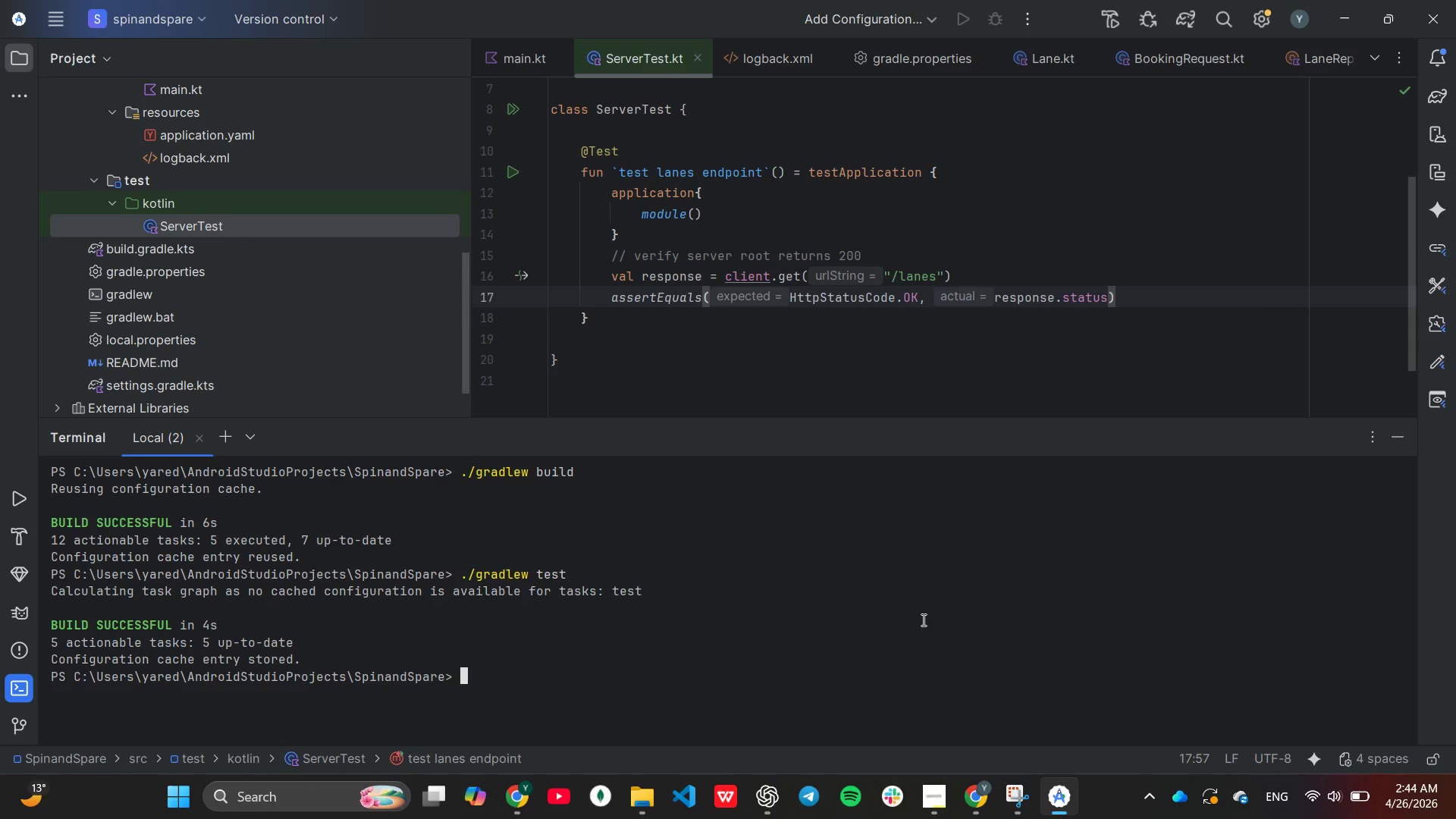 
wait(6.56)
 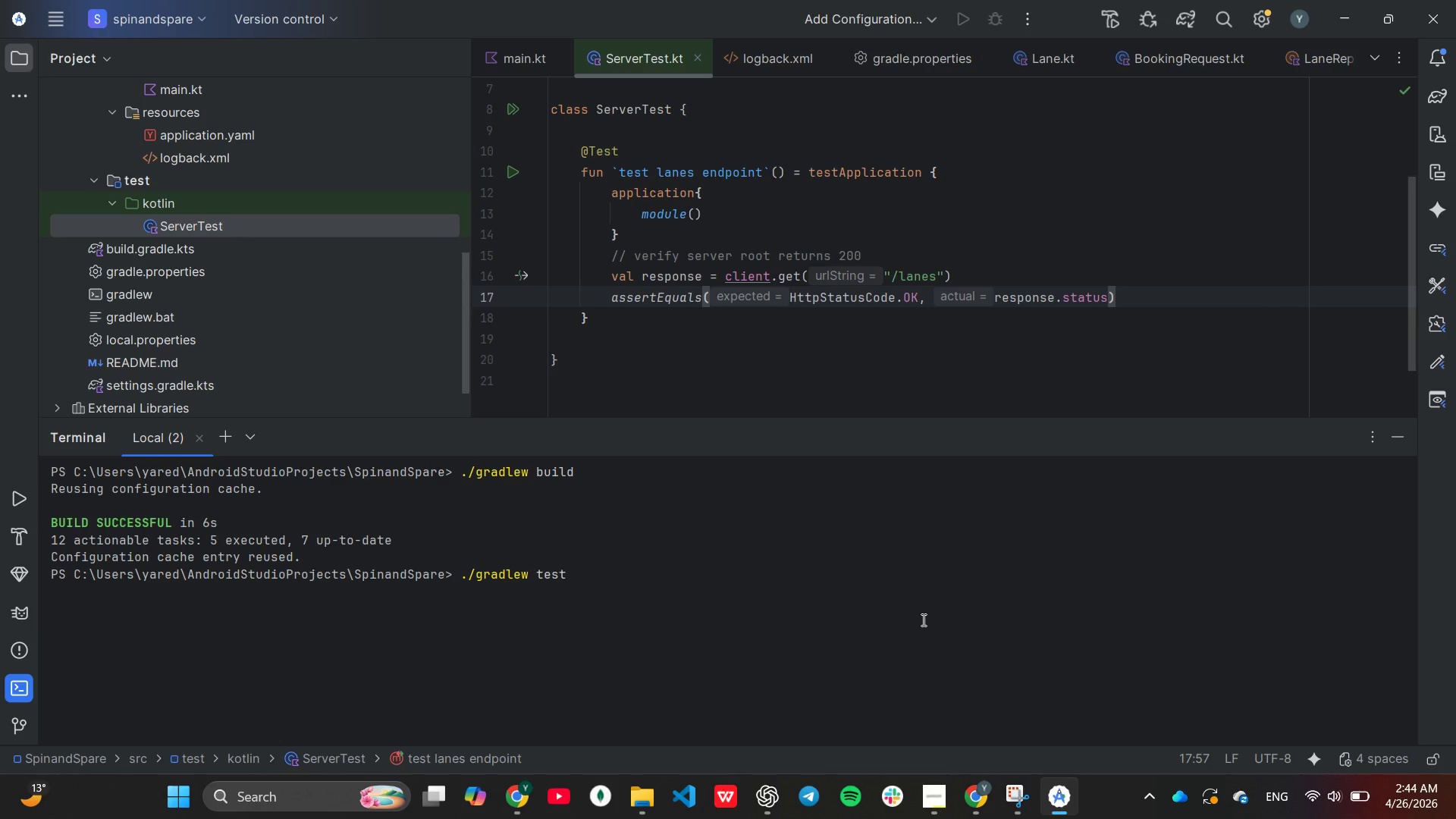 
key(ArrowUp)
 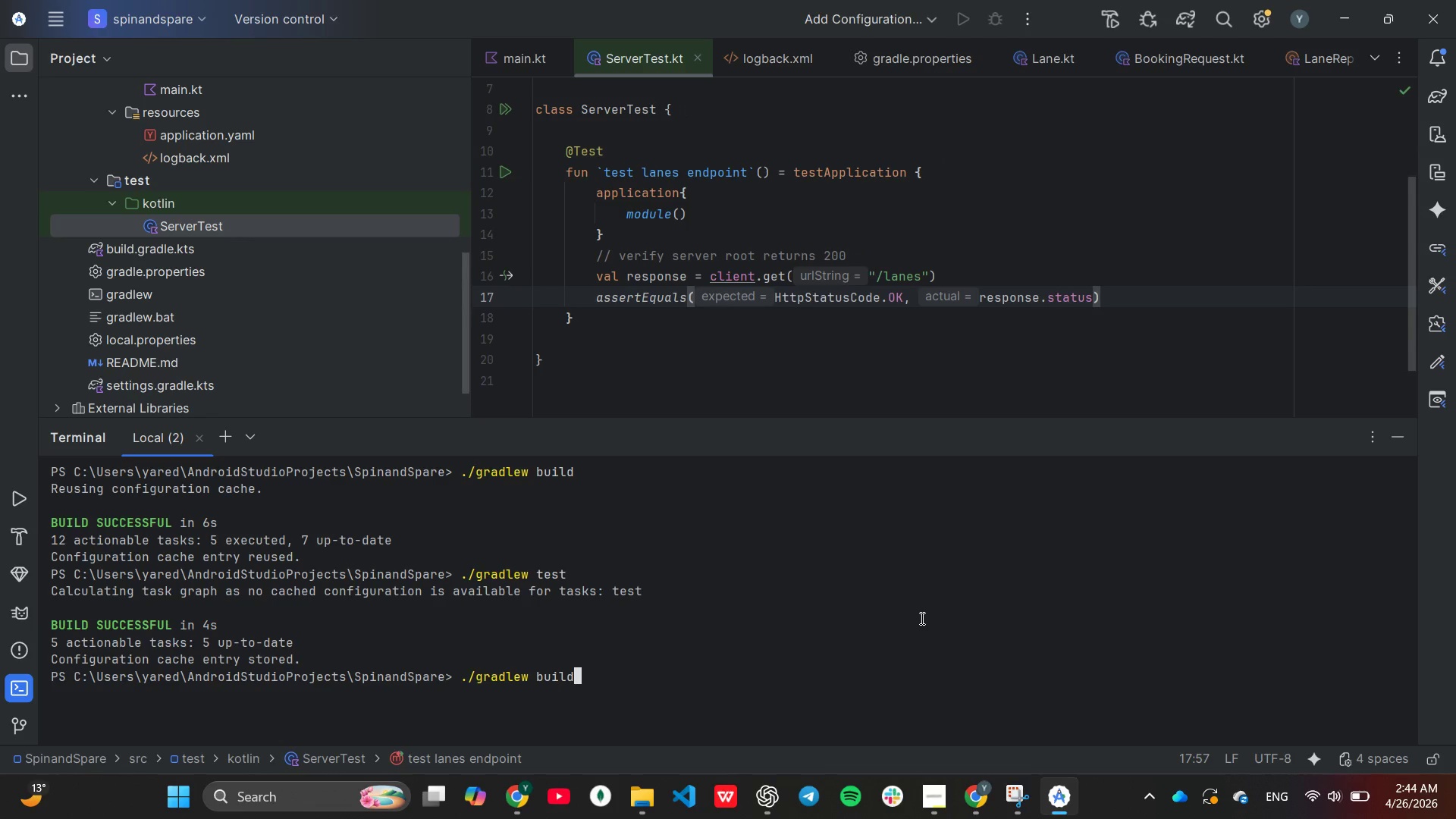 
key(ArrowUp)
 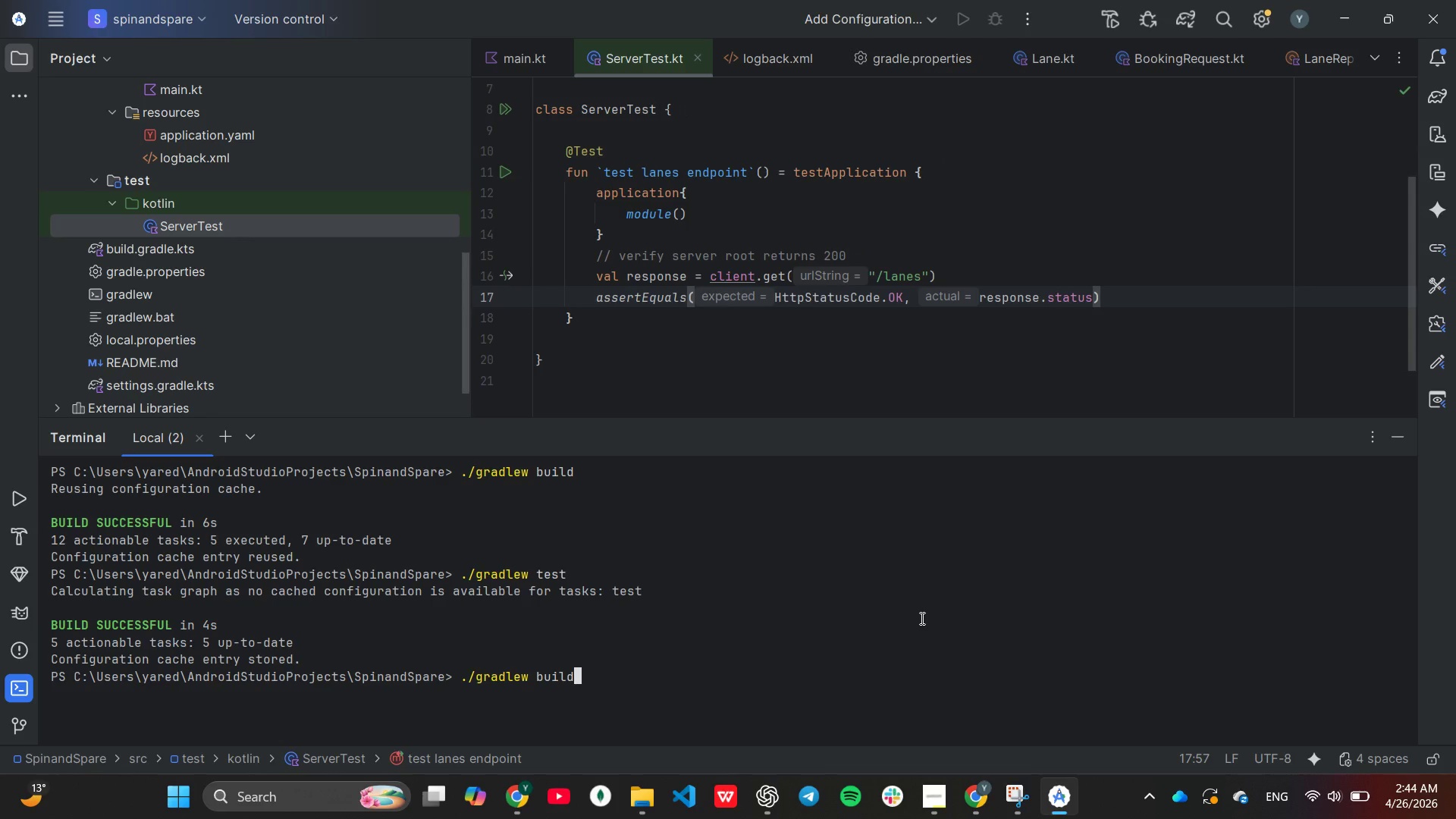 
key(ArrowDown)
 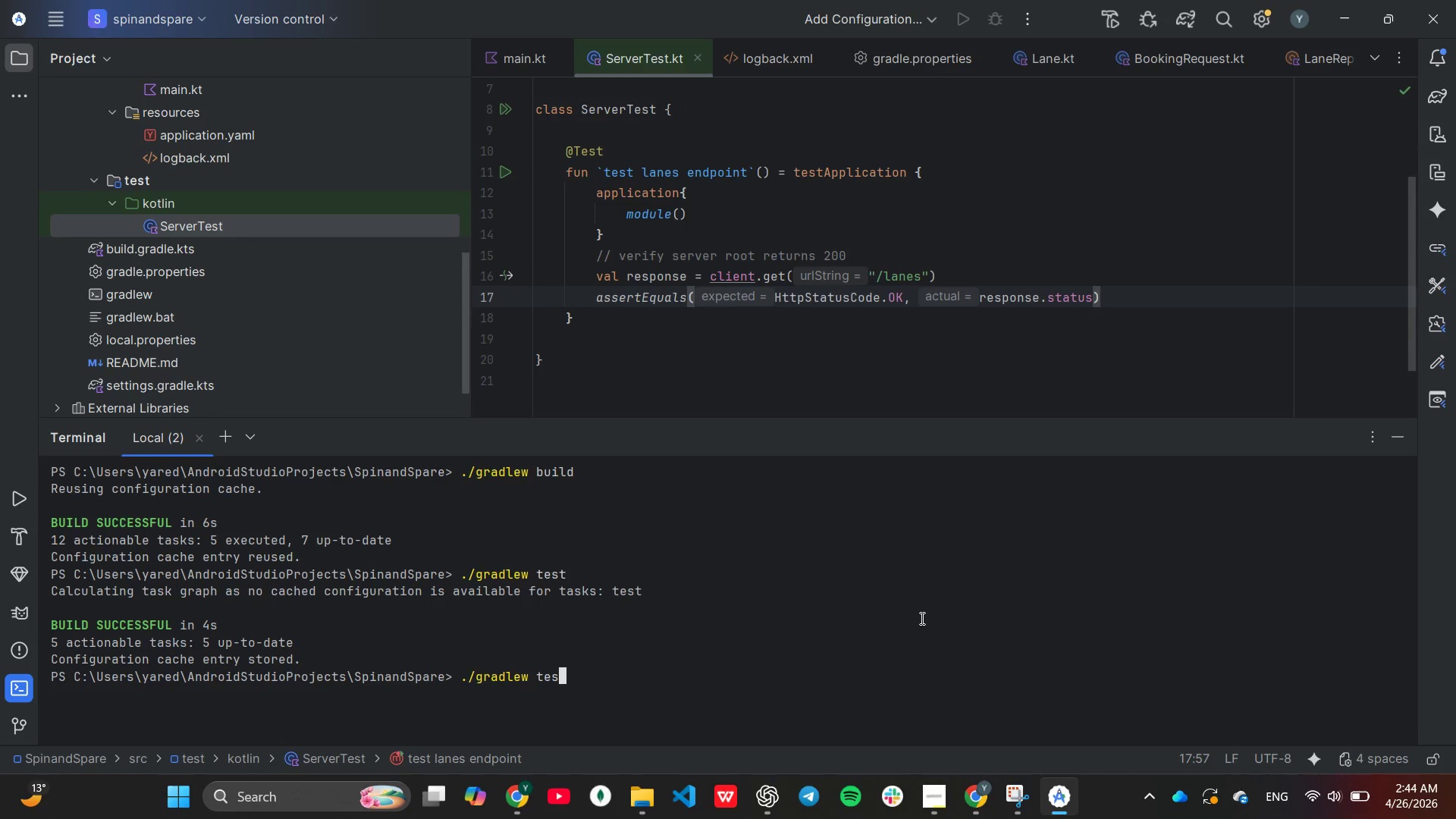 
key(Backspace)
key(Backspace)
key(Backspace)
key(Backspace)
type(run)
 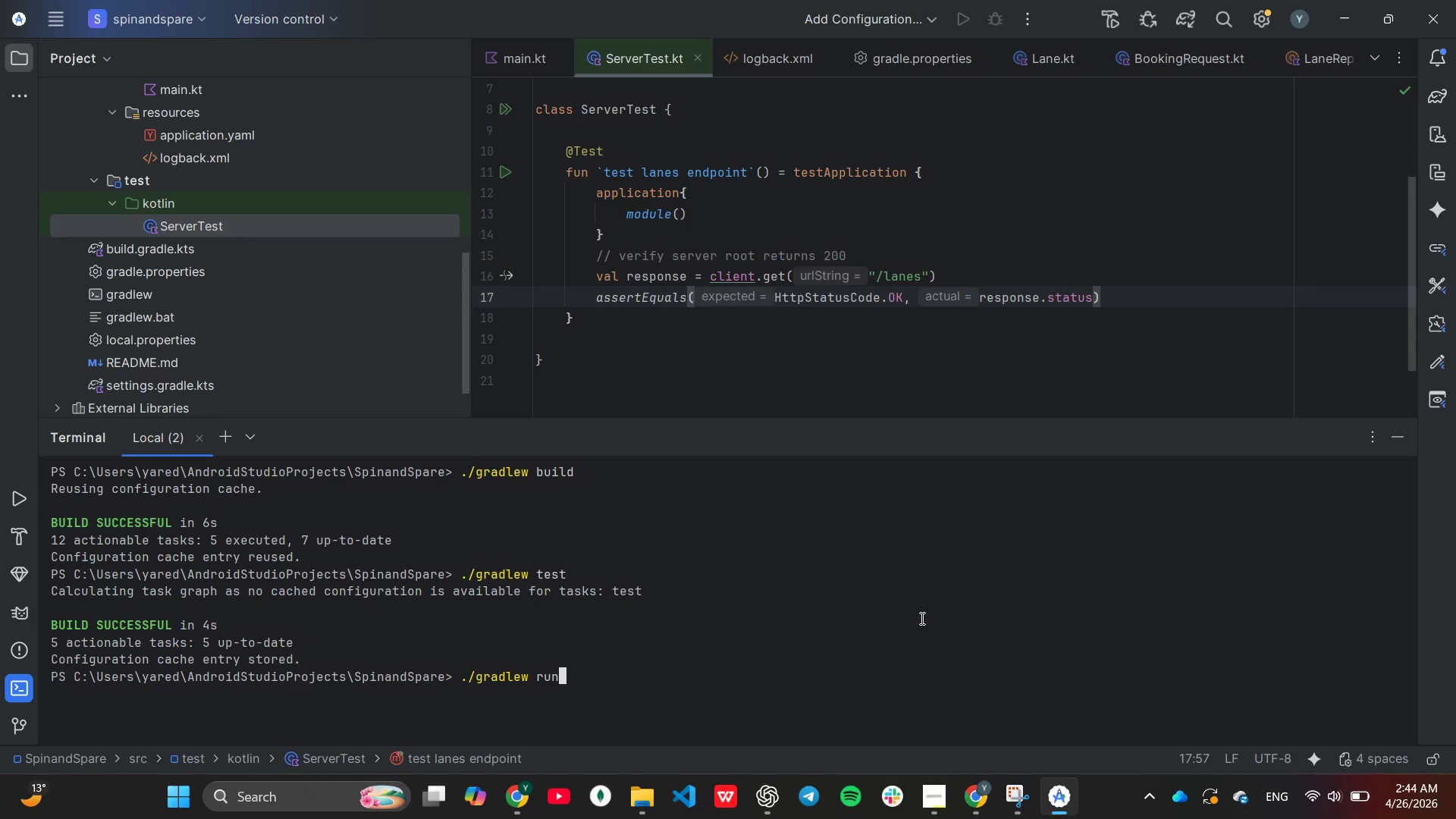 
key(Enter)
 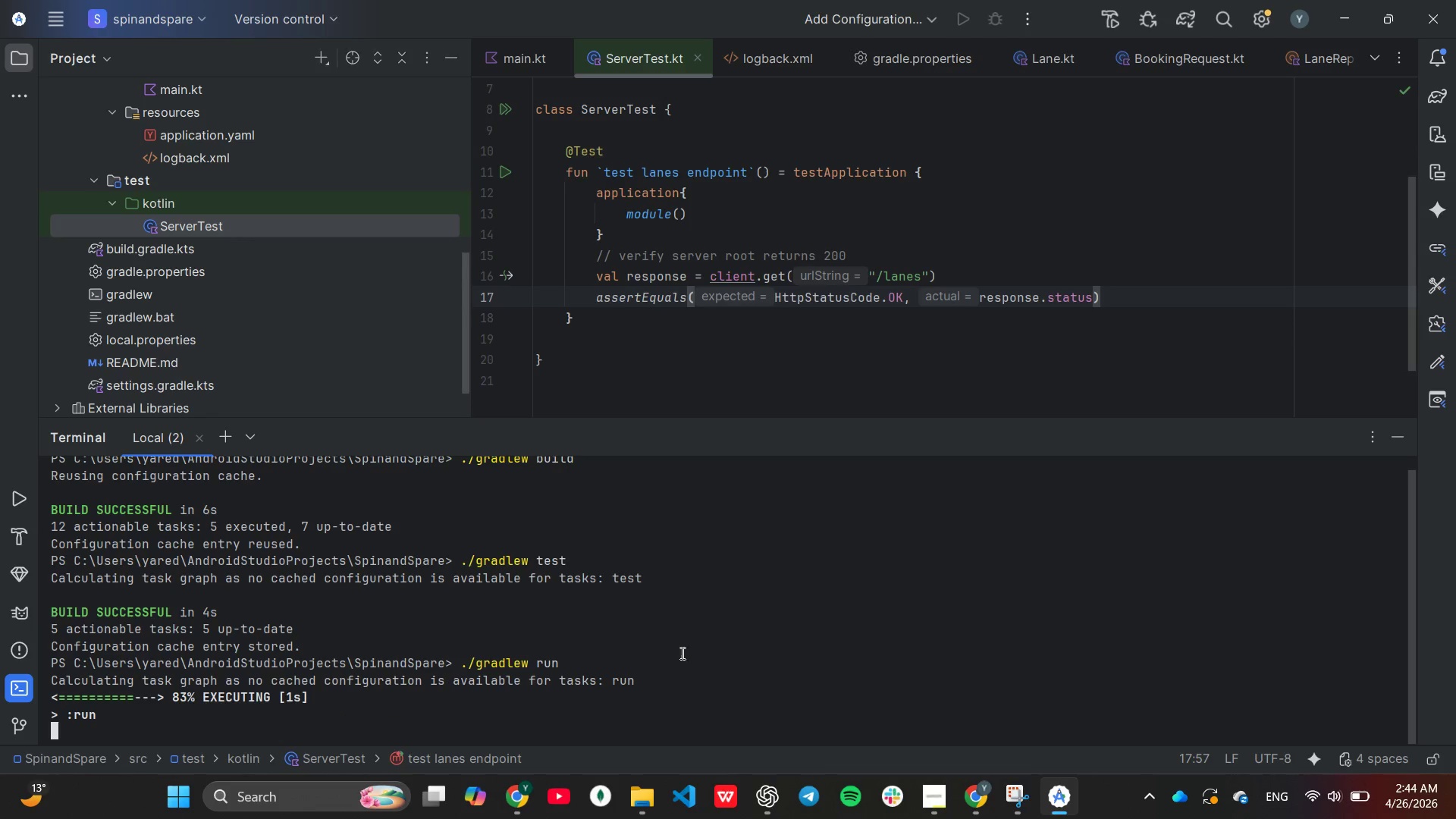 
wait(5.31)
 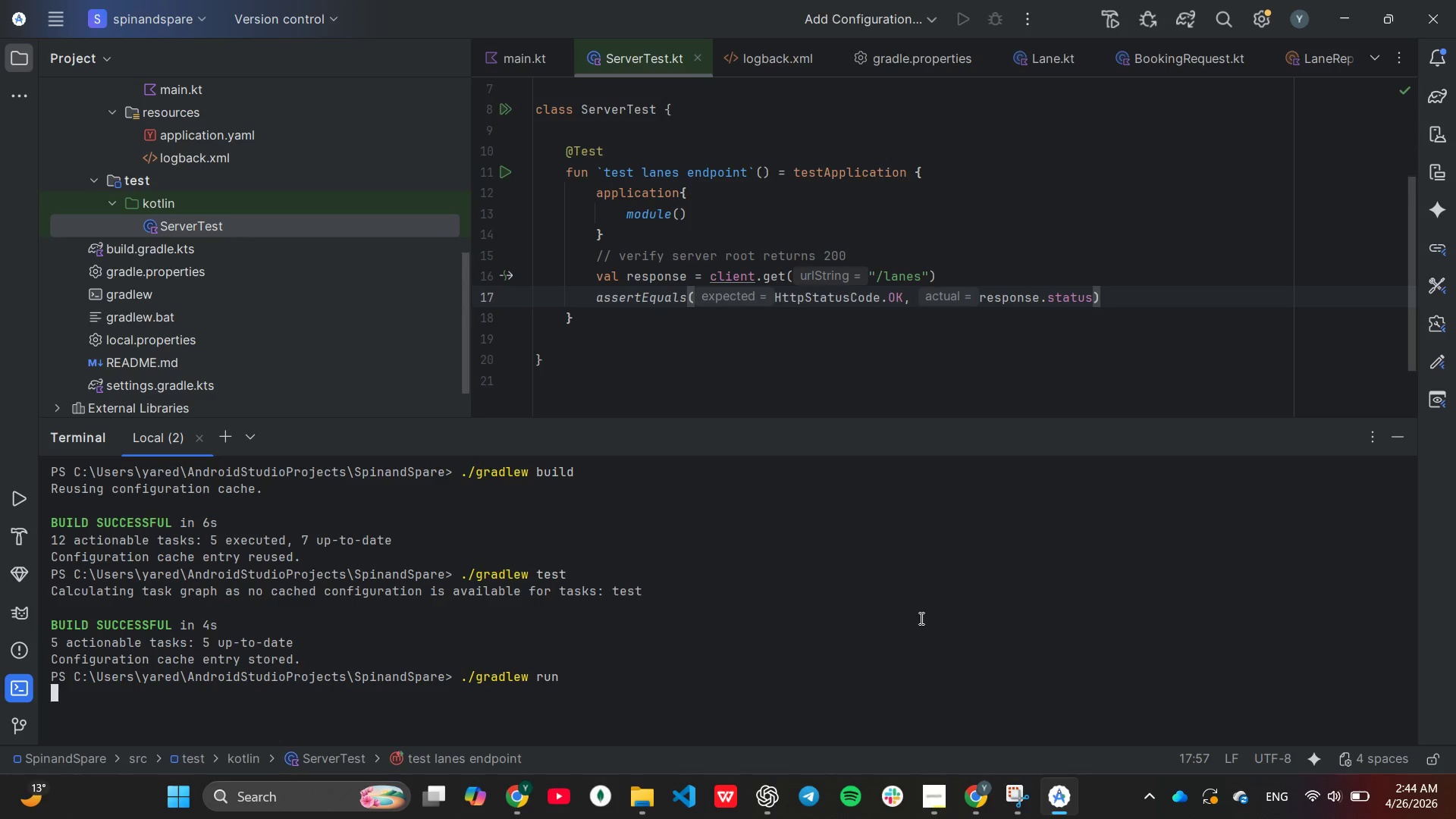 
left_click([928, 797])